 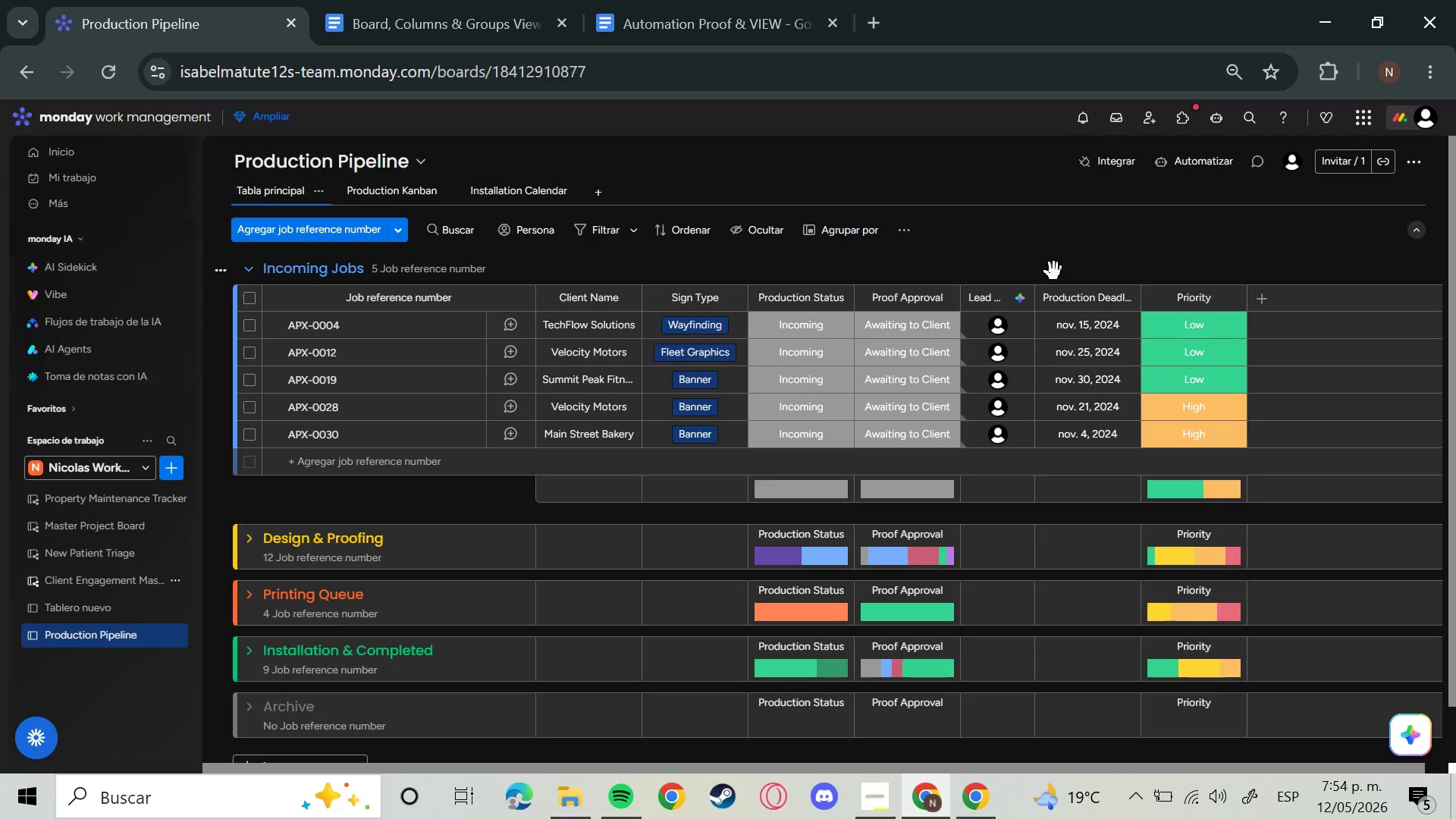 
key(Meta+Shift+S)
 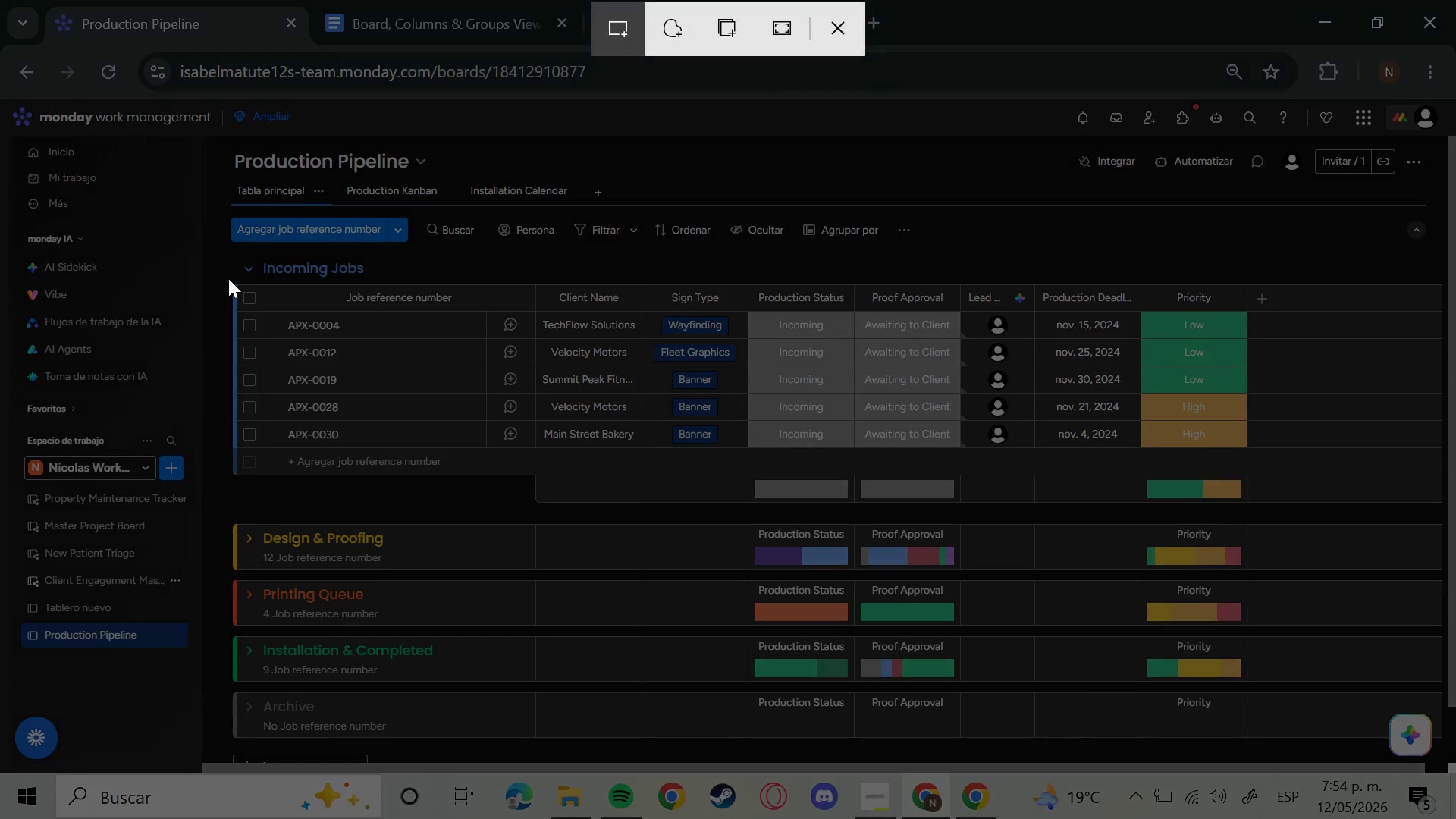 
left_click_drag(start_coordinate=[222, 273], to_coordinate=[1253, 322])
 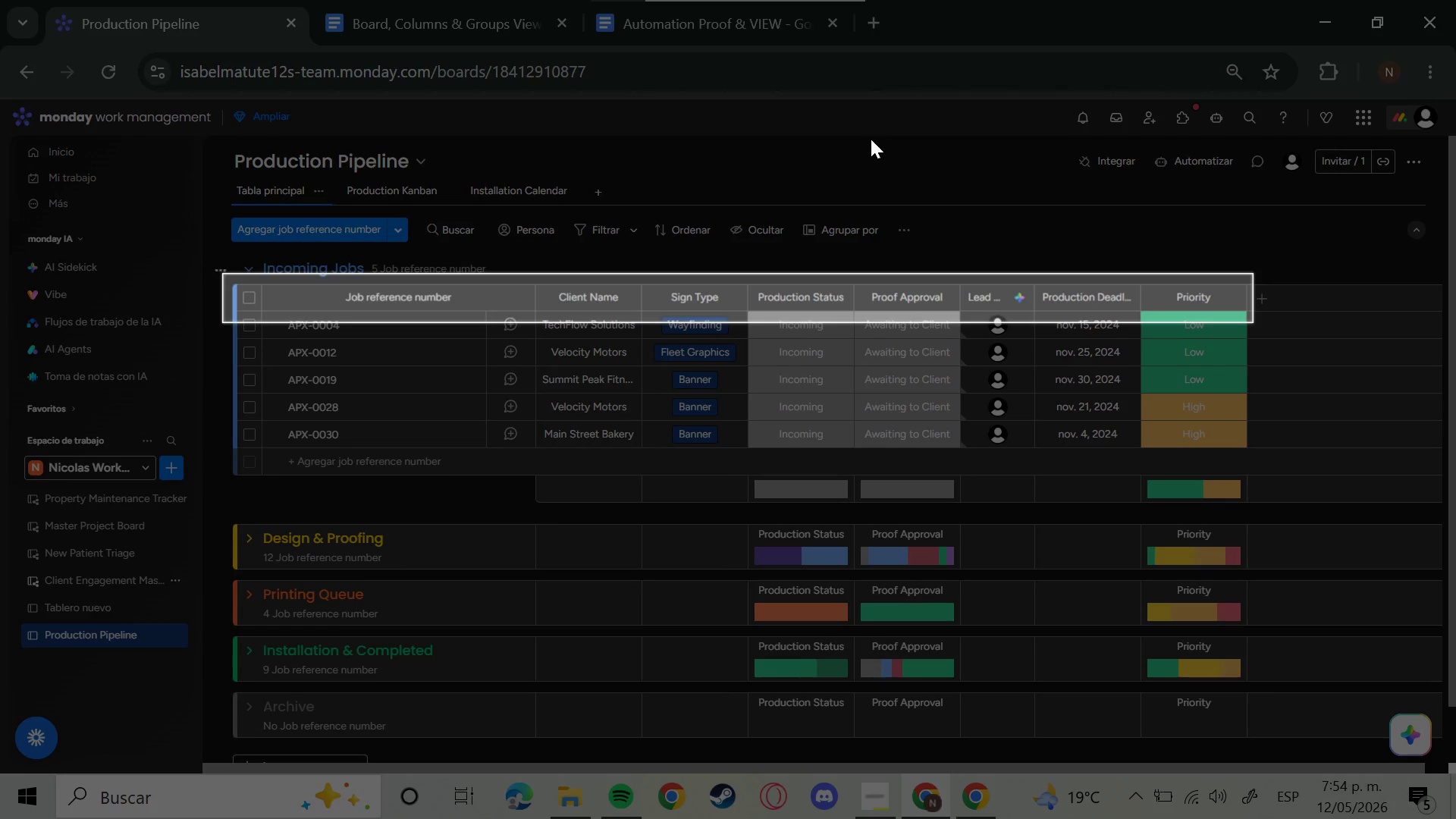 
double_click([671, 20])
 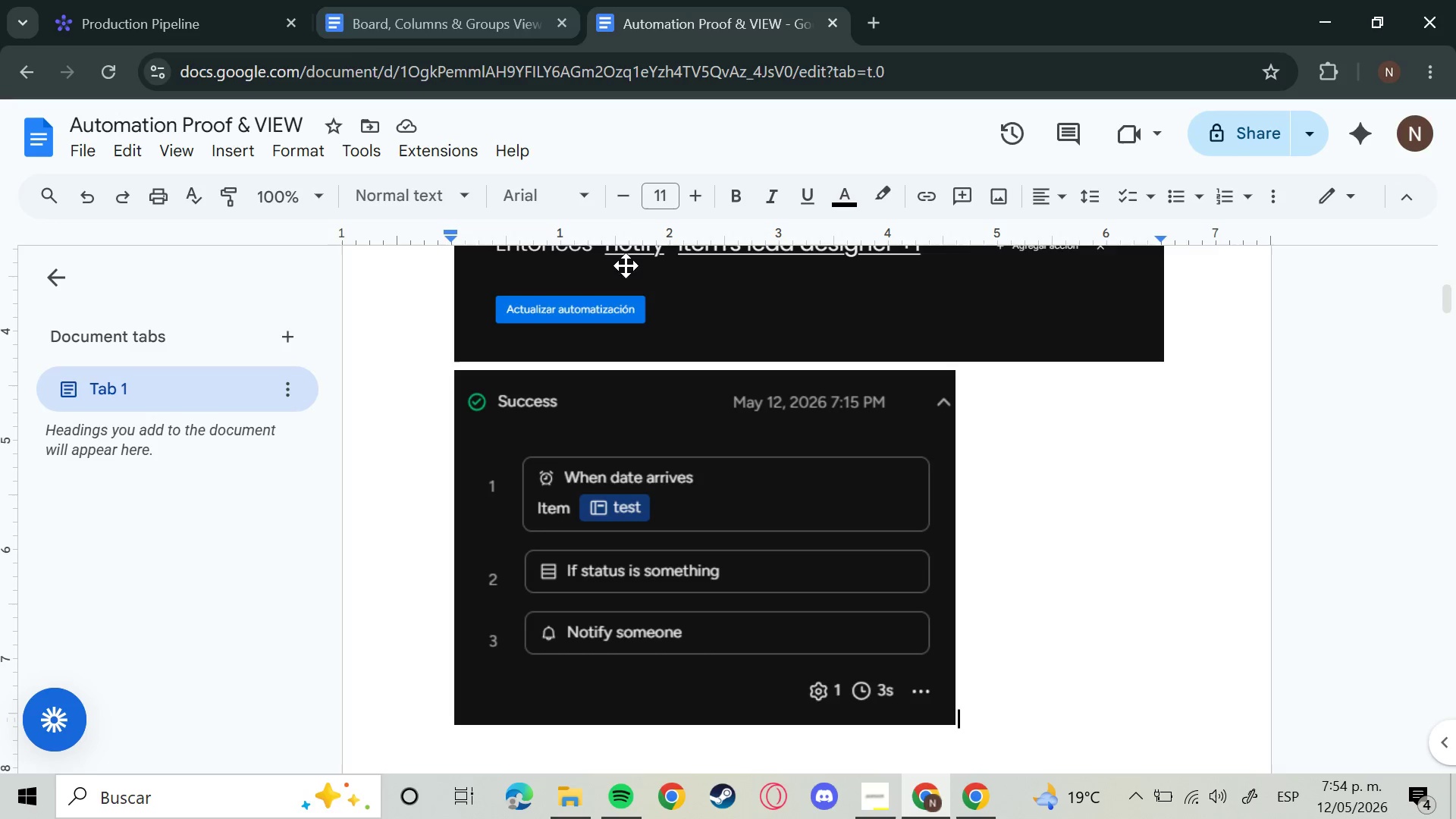 
left_click([471, 0])
 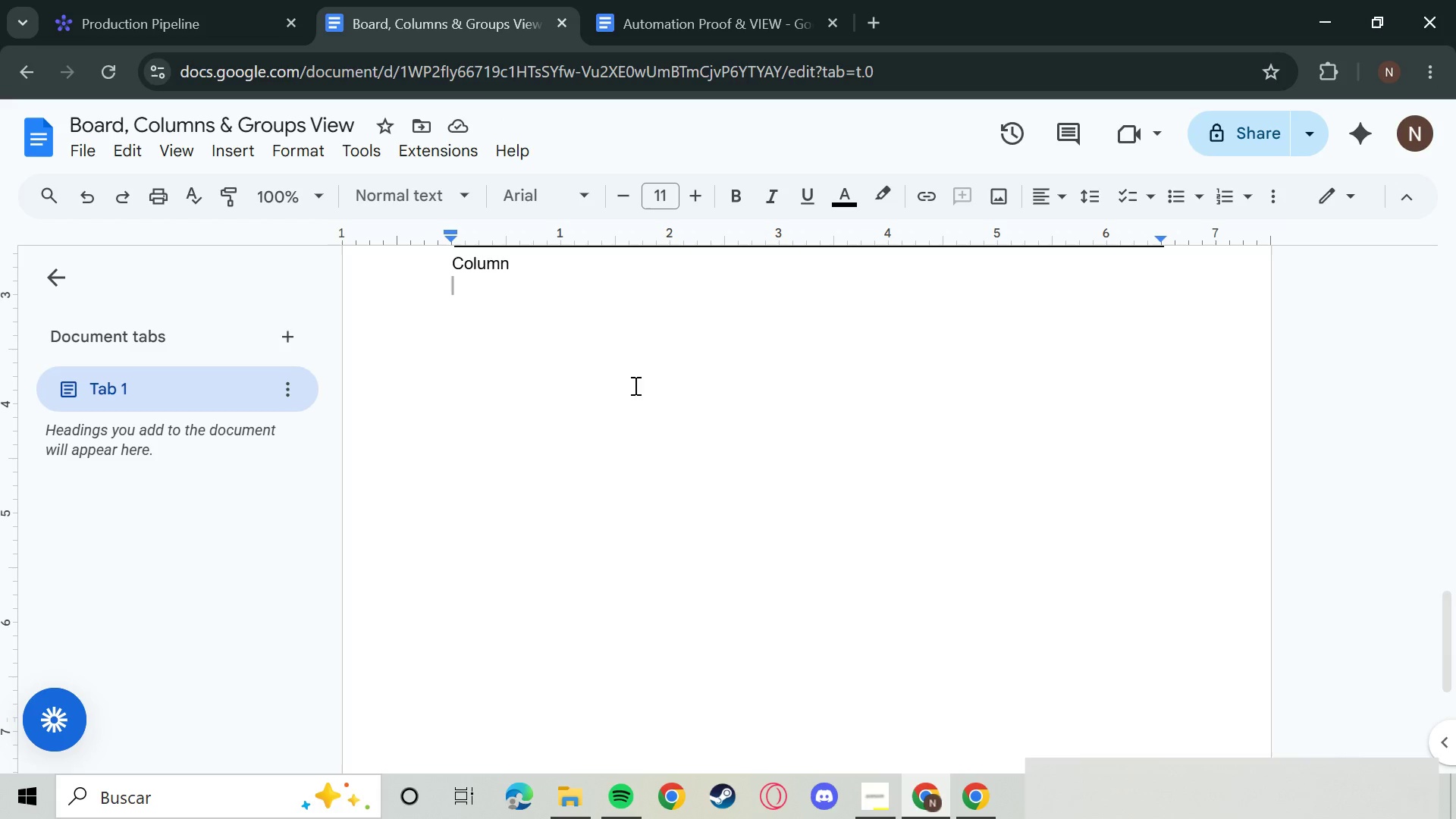 
key(Control+V)
 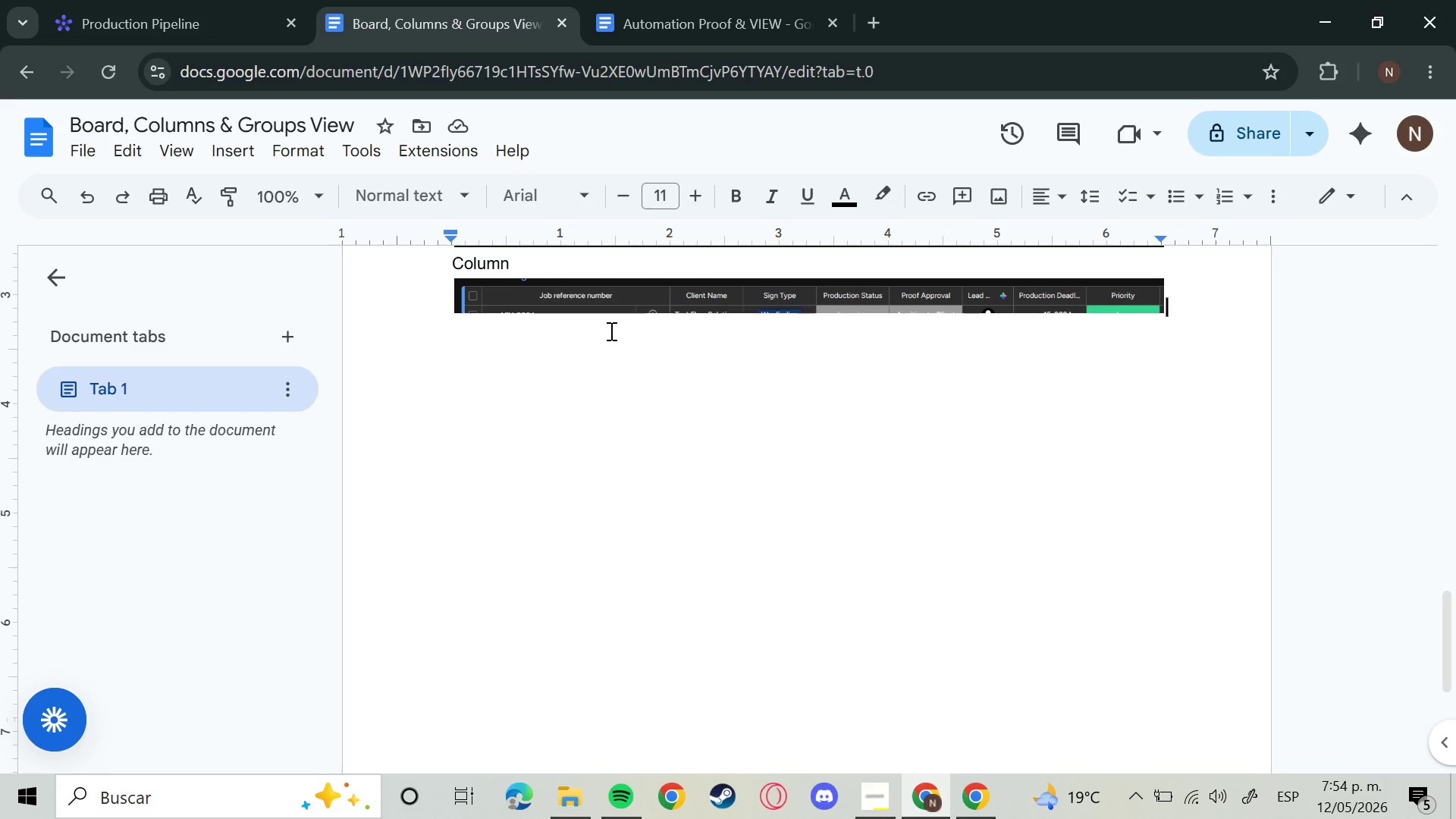 
wait(36.75)
 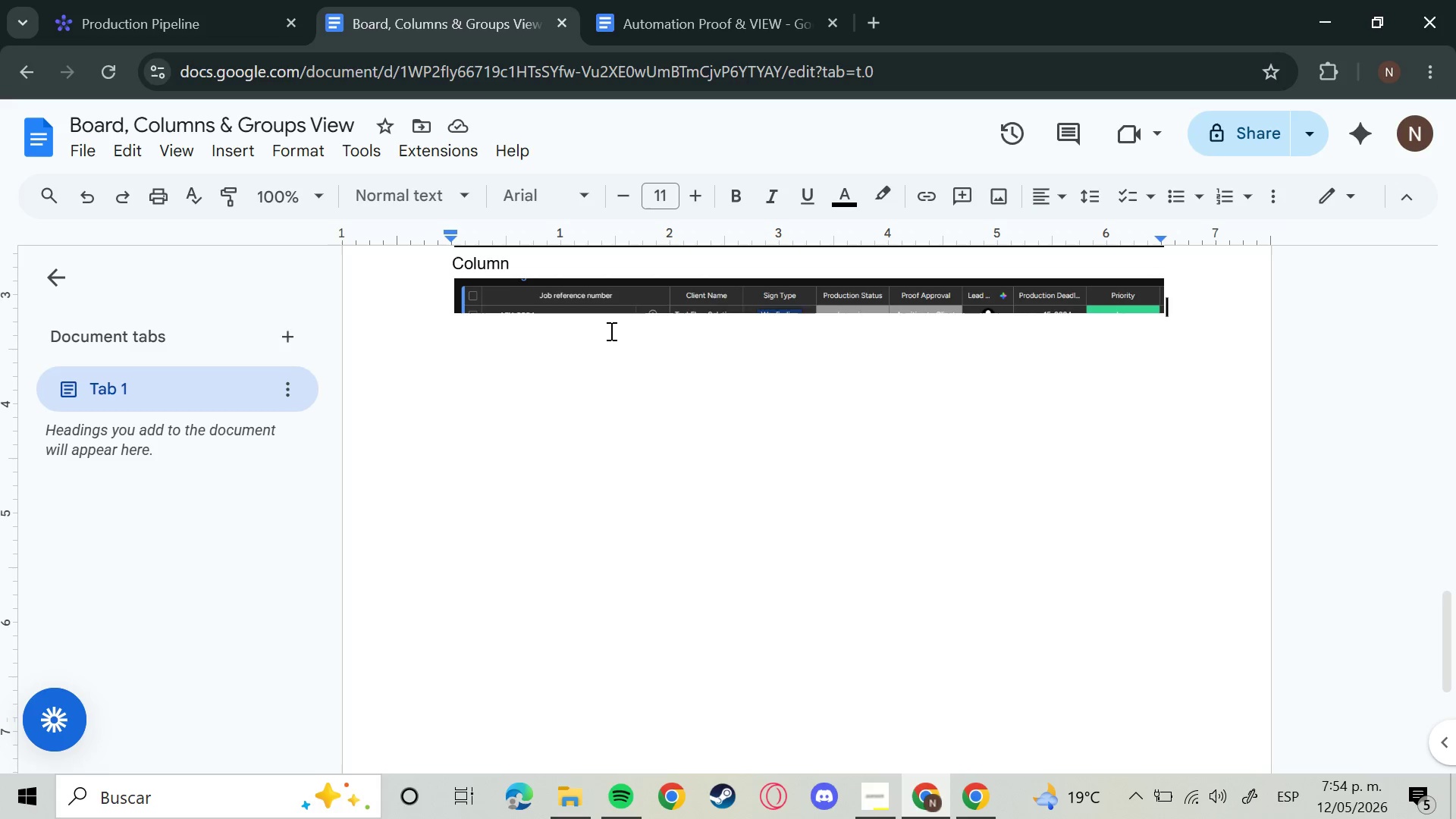 
left_click_drag(start_coordinate=[474, 0], to_coordinate=[480, 2])
 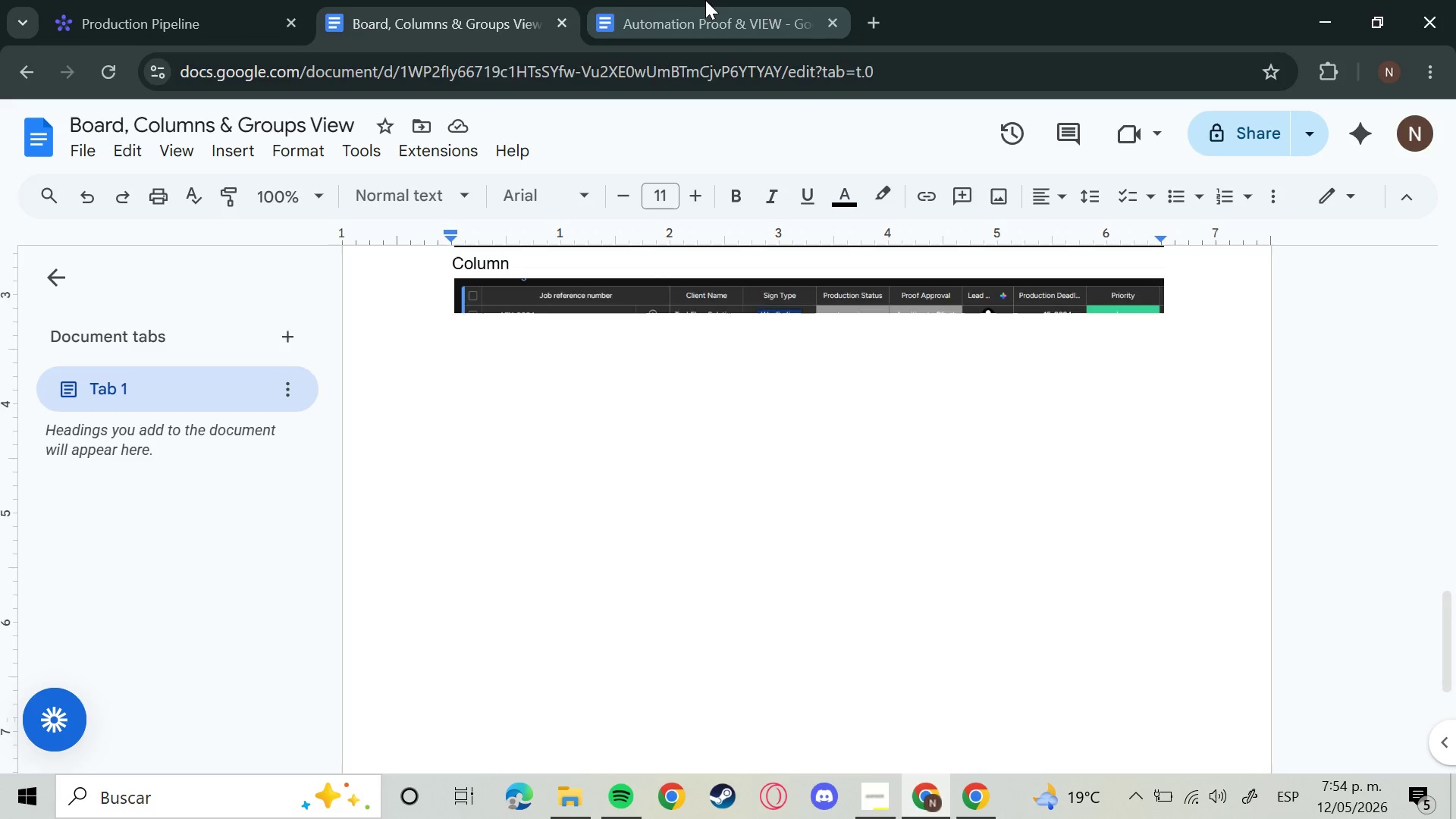 
left_click([704, 0])
 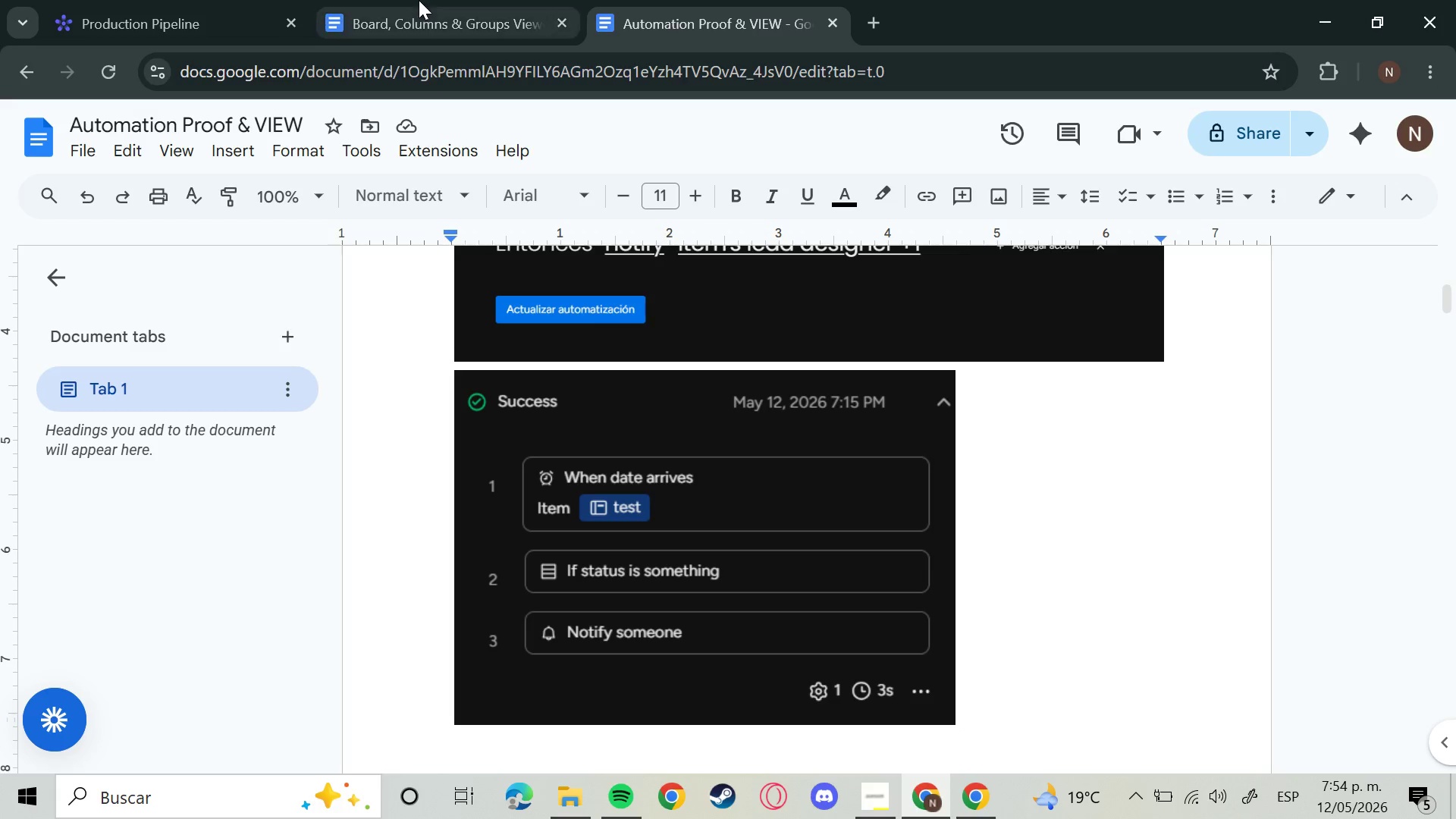 
left_click([131, 0])
 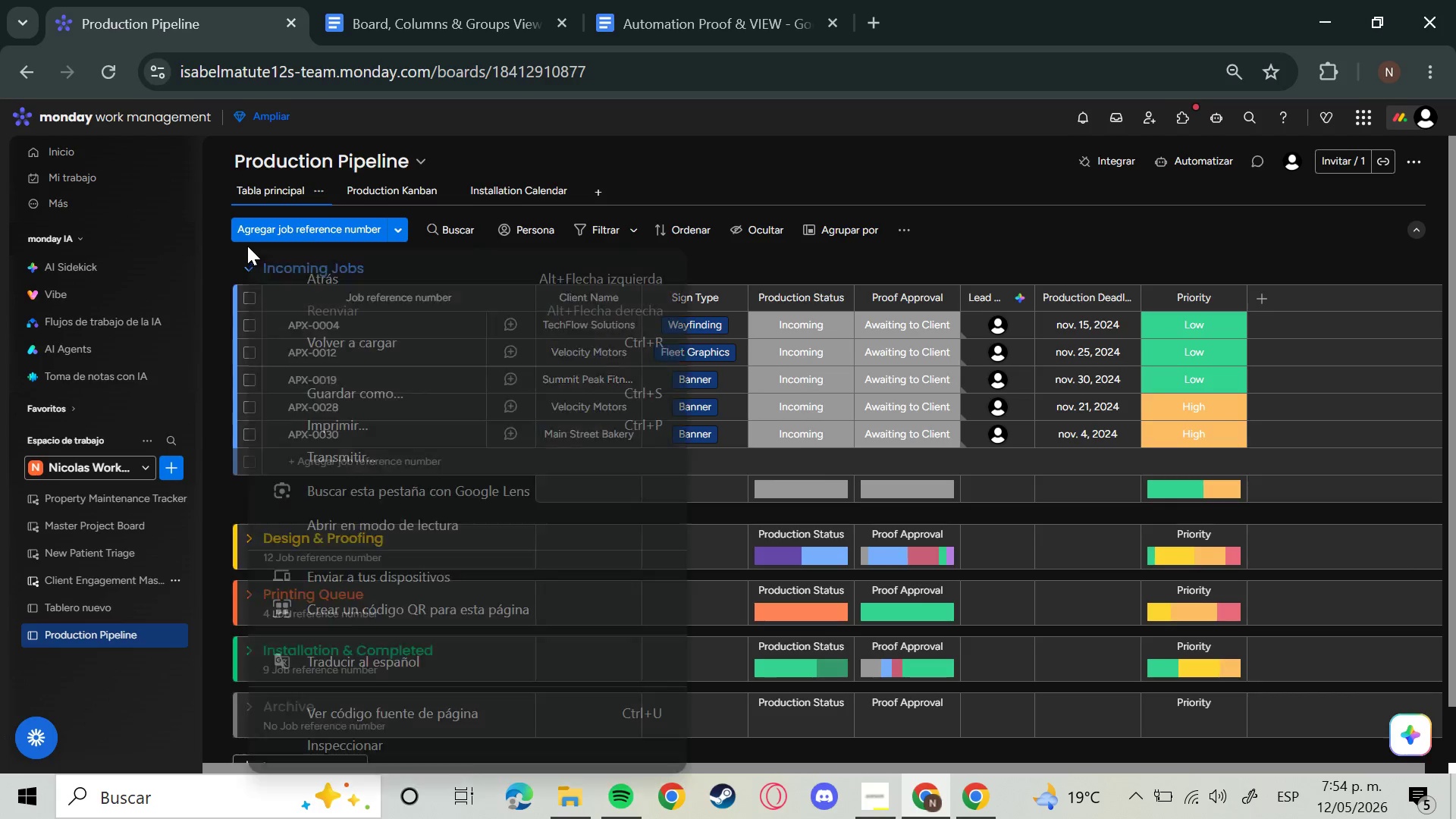 
left_click([237, 255])
 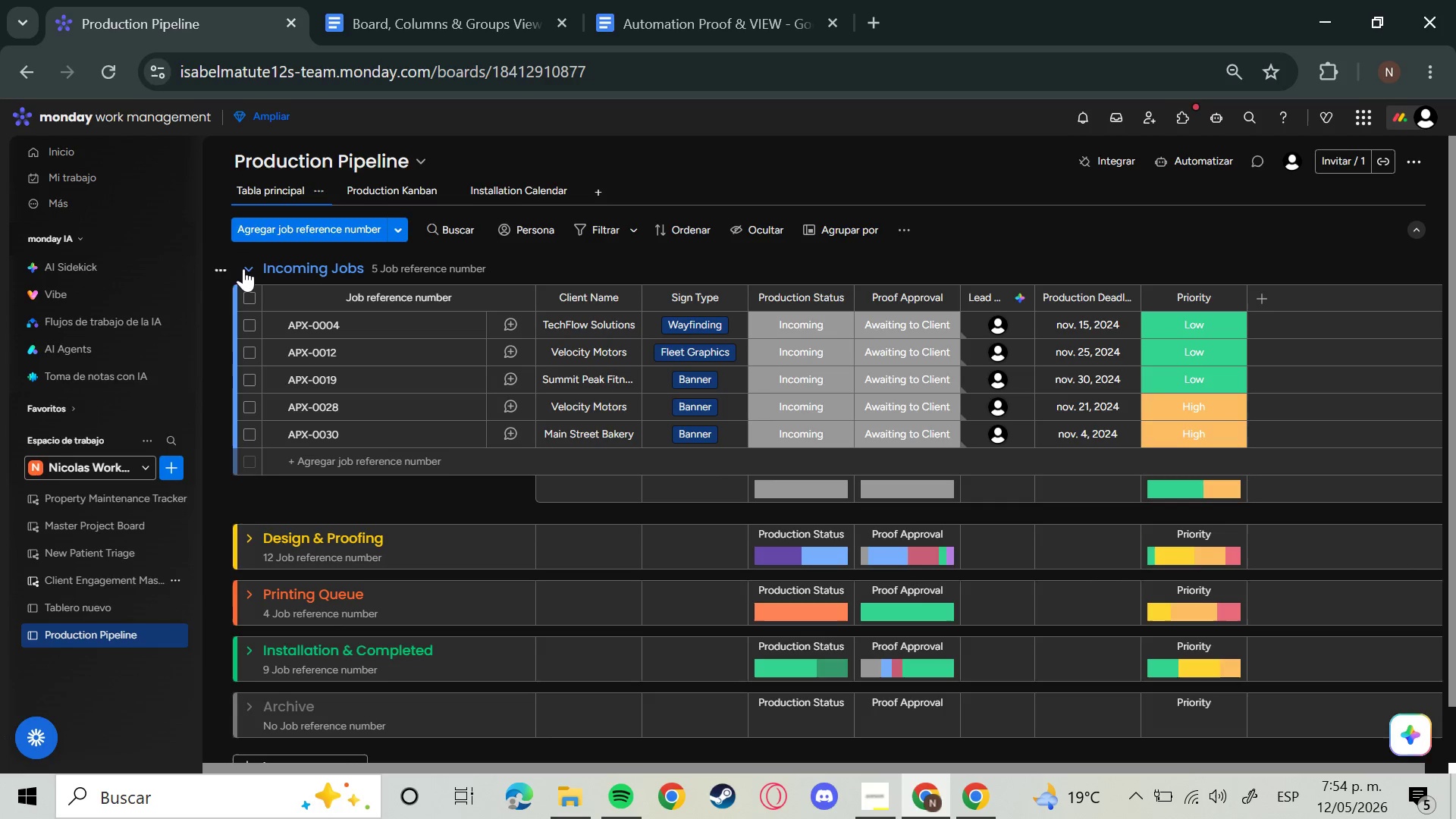 
left_click([244, 269])
 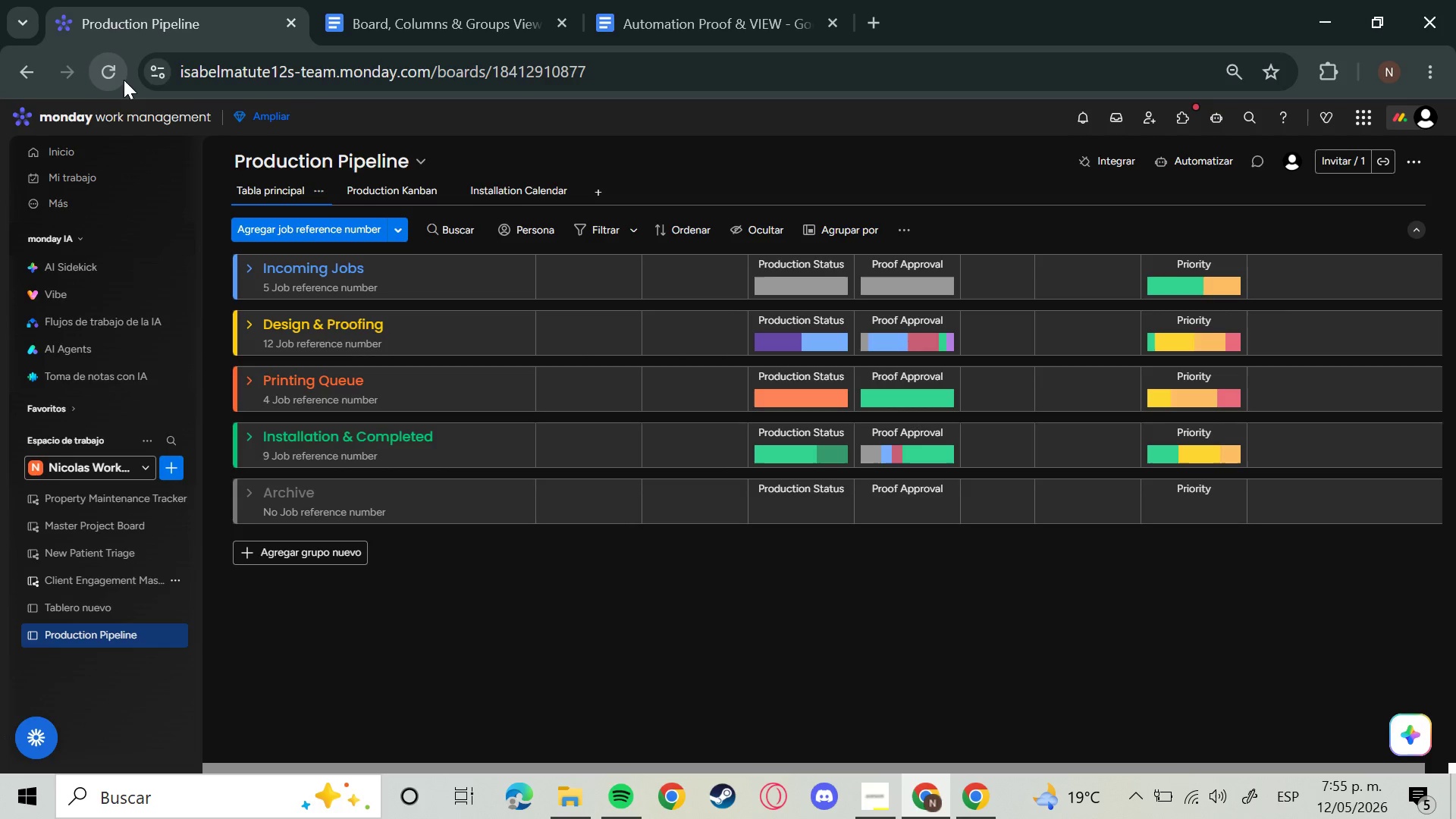 
left_click([360, 0])
 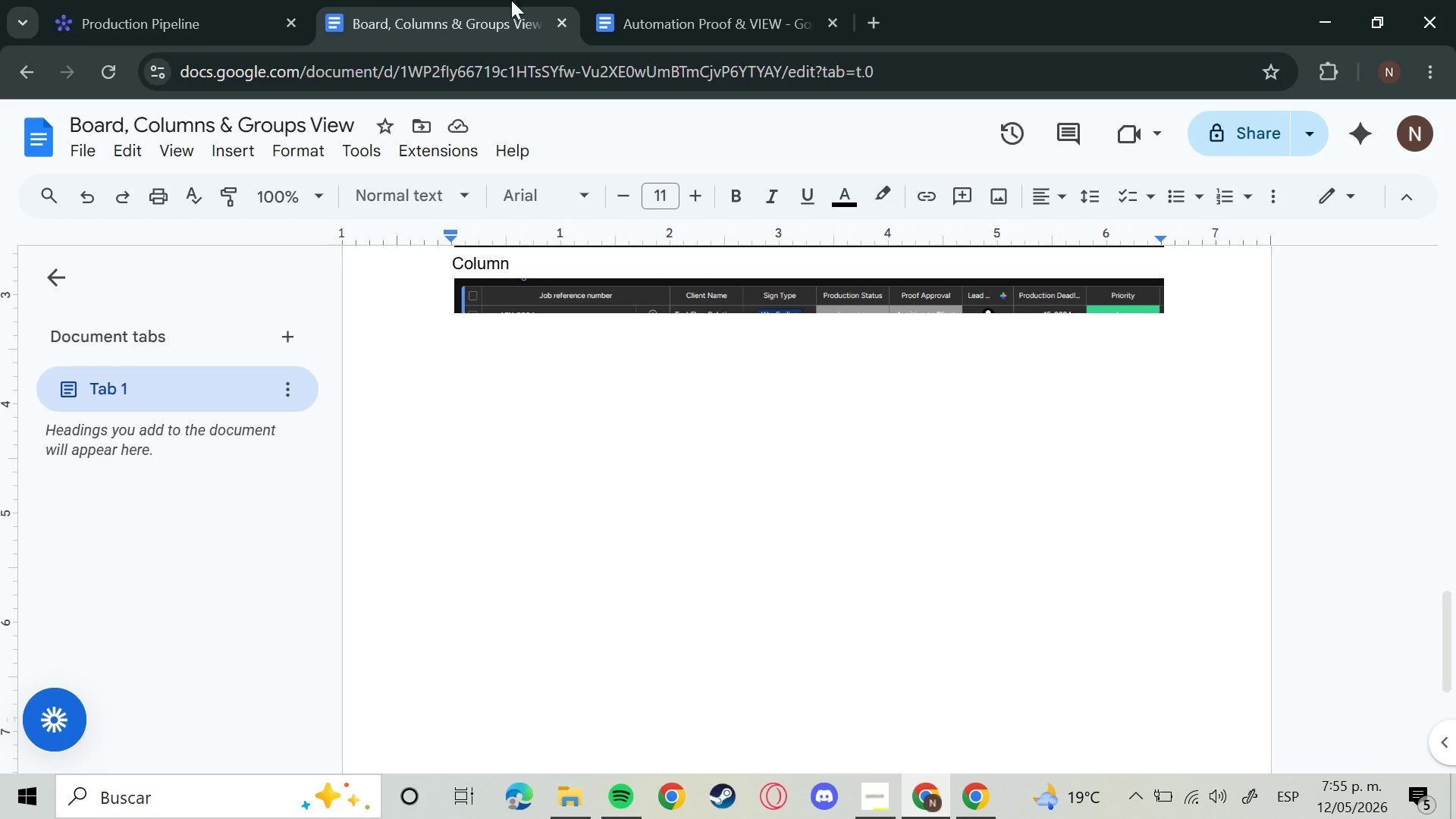 
left_click([669, 0])
 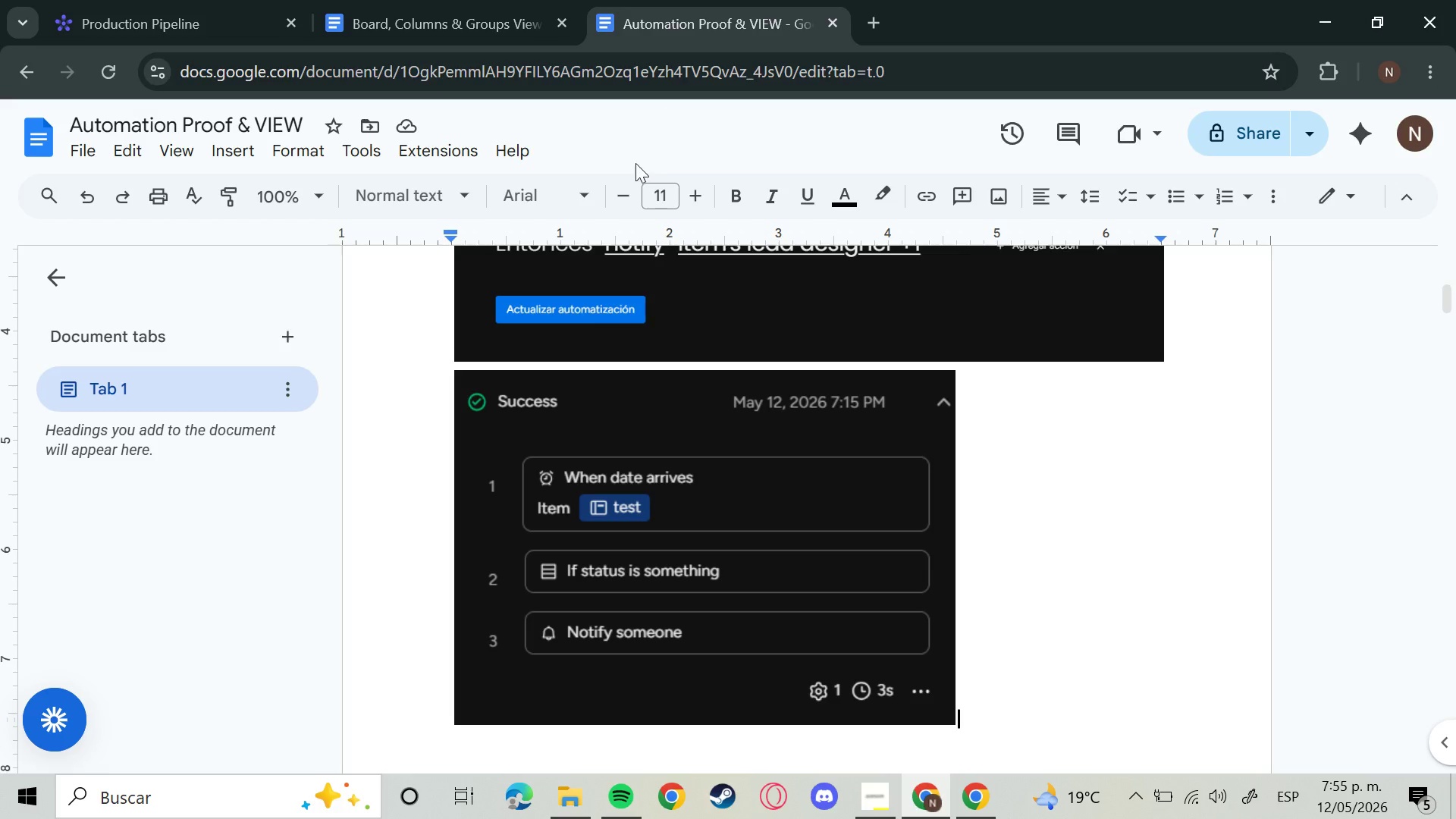 
scroll: coordinate [808, 412], scroll_direction: down, amount: 8.0
 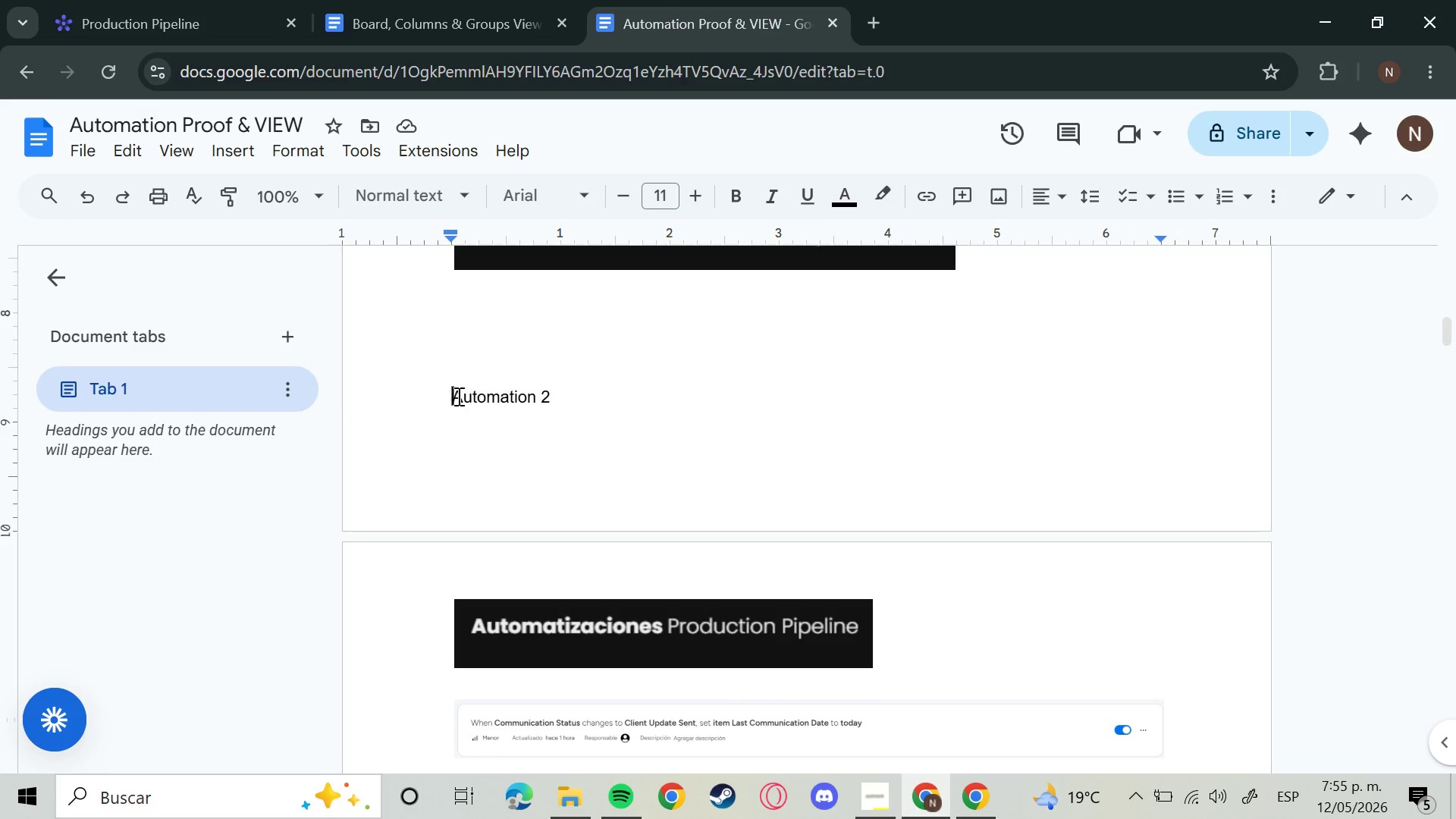 
key(Enter)
 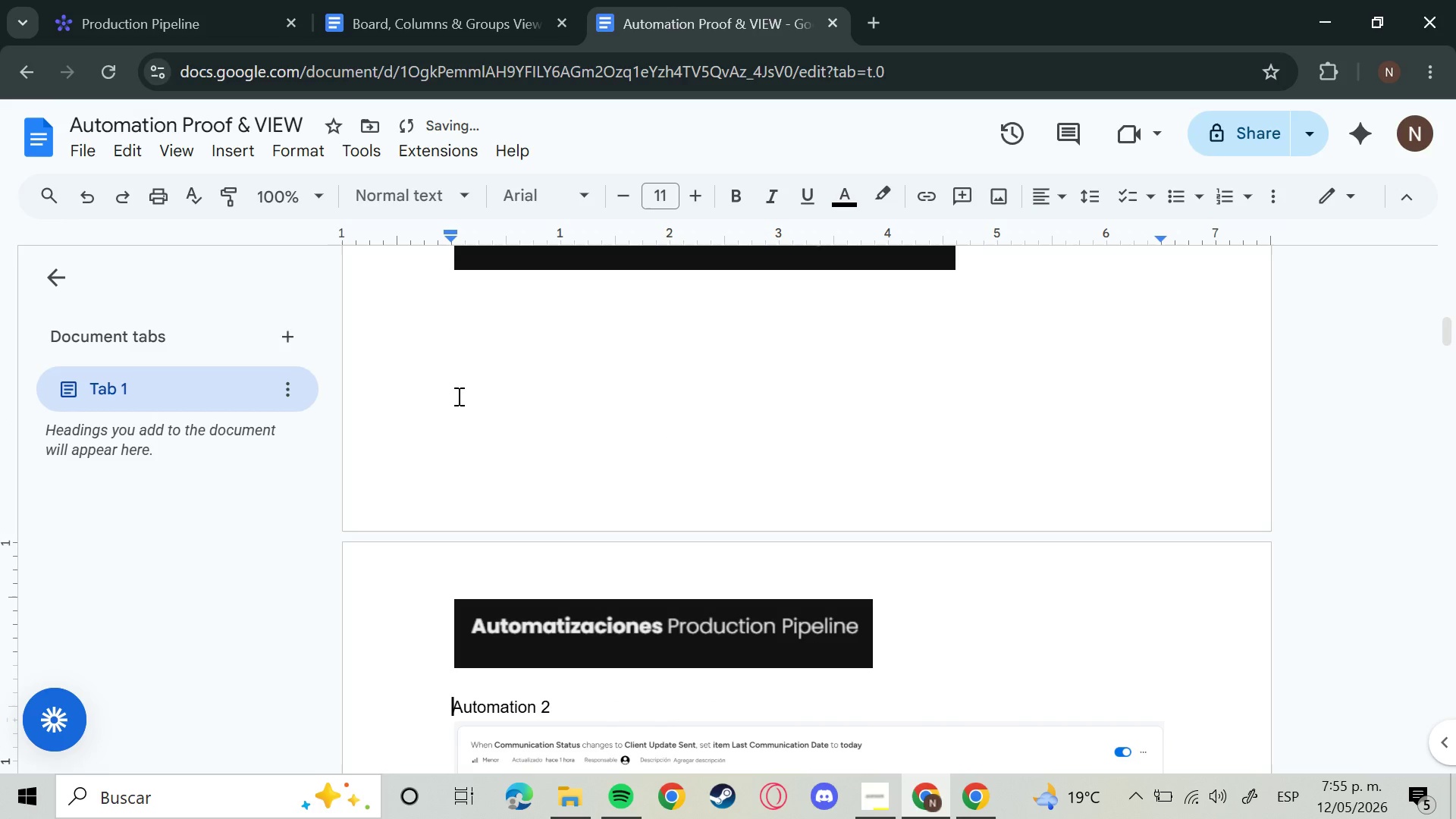 
key(Enter)
 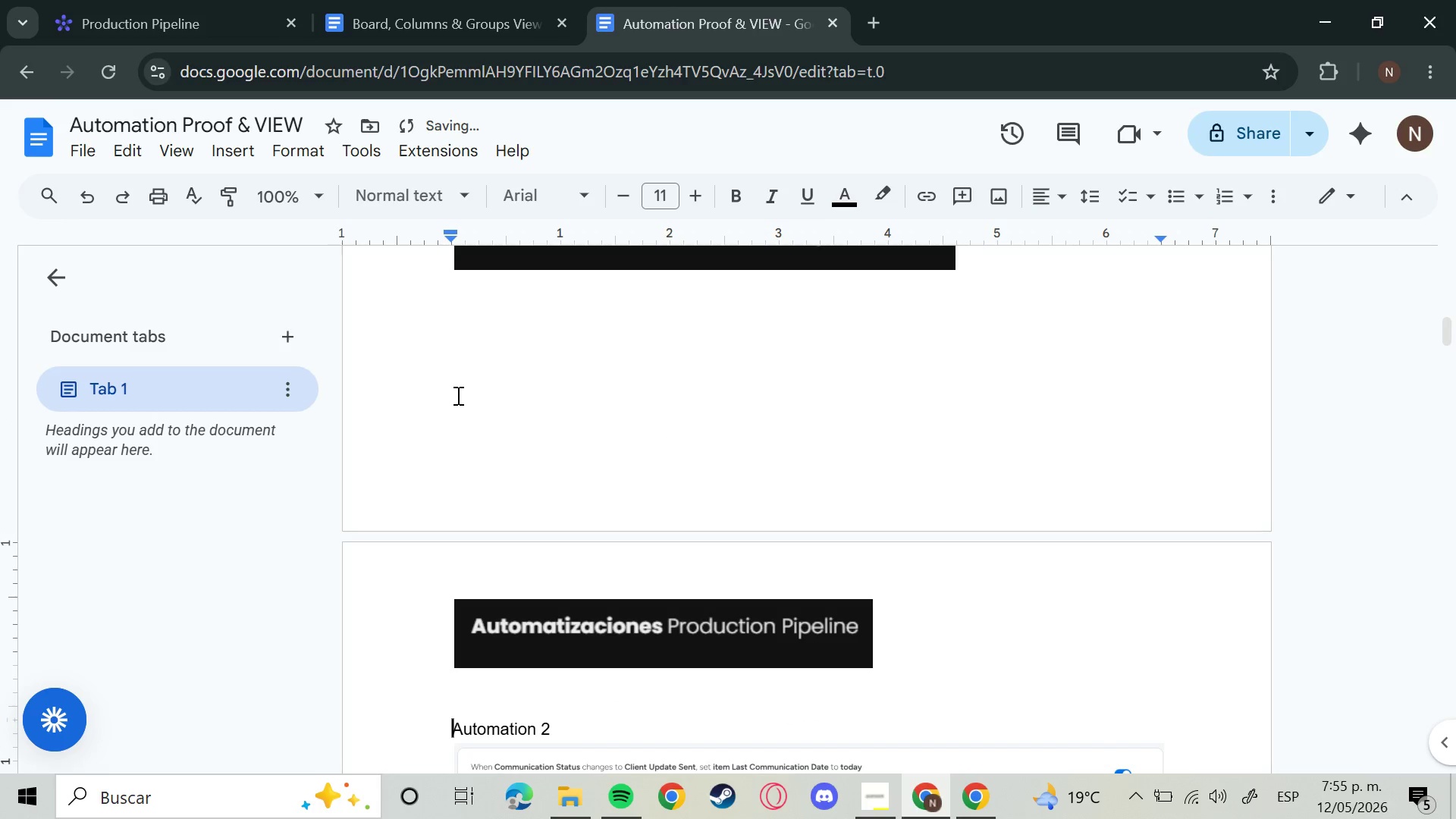 
scroll: coordinate [635, 475], scroll_direction: down, amount: 3.0
 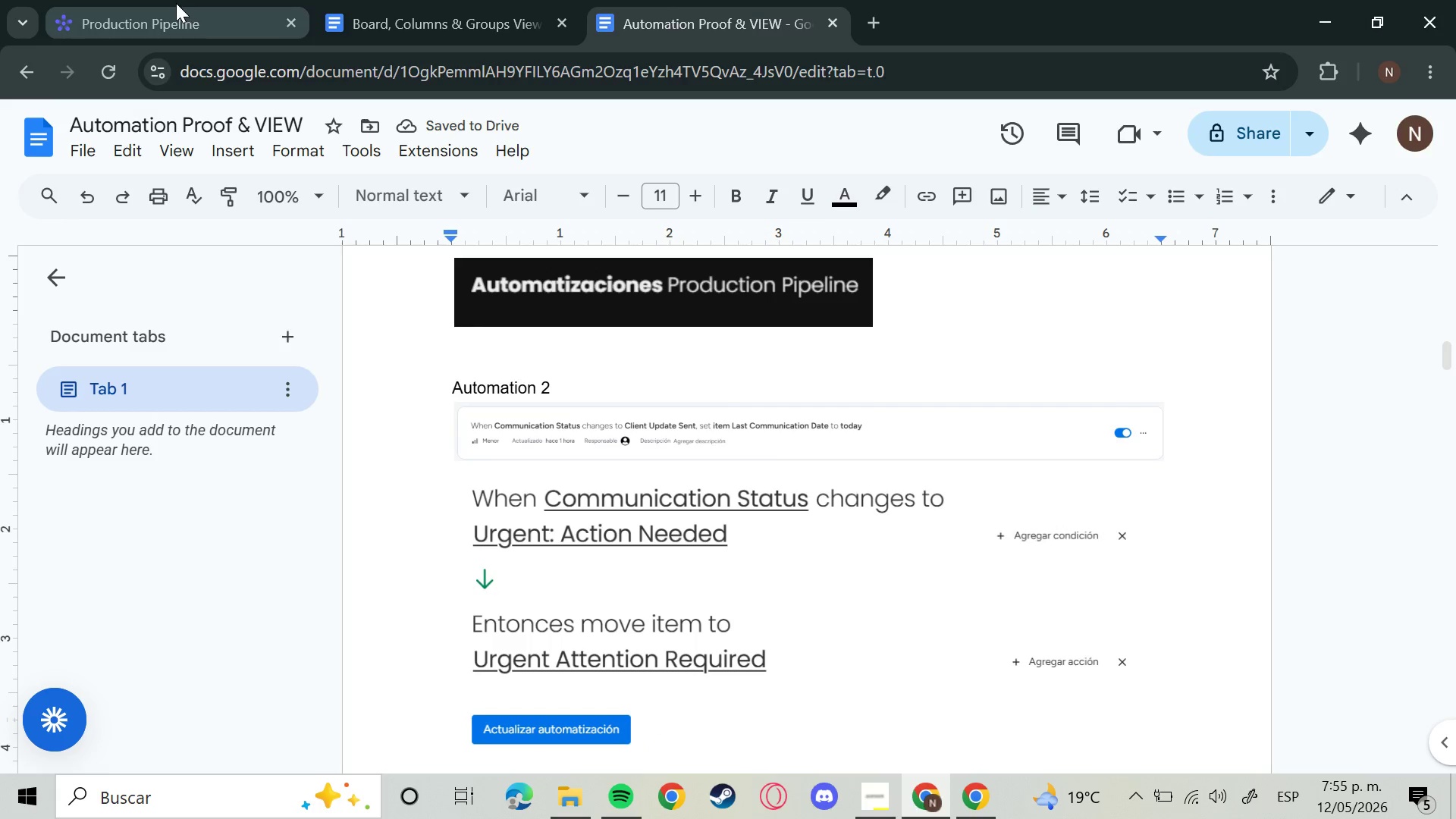 
left_click([564, 0])
 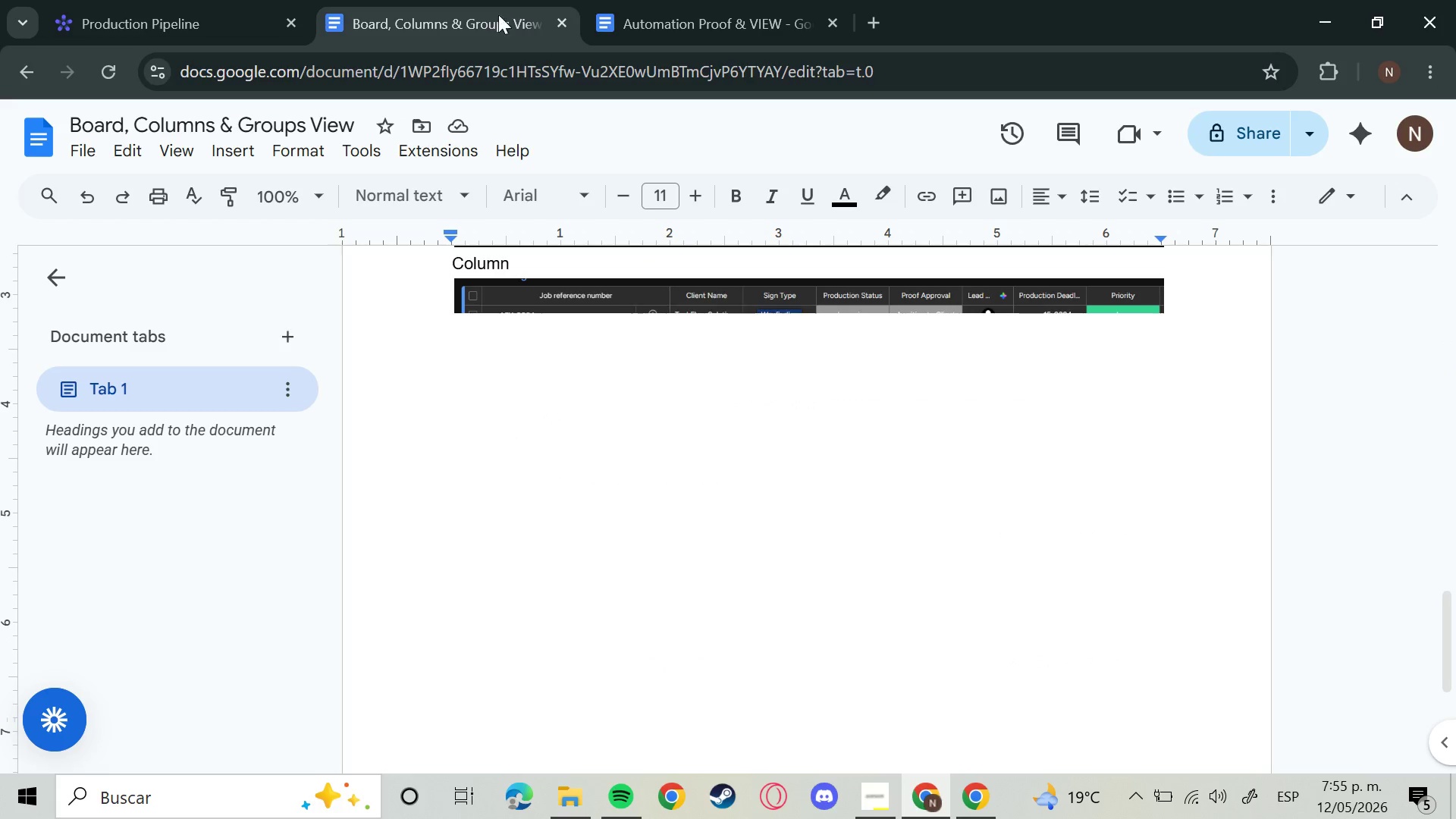 
left_click([155, 0])
 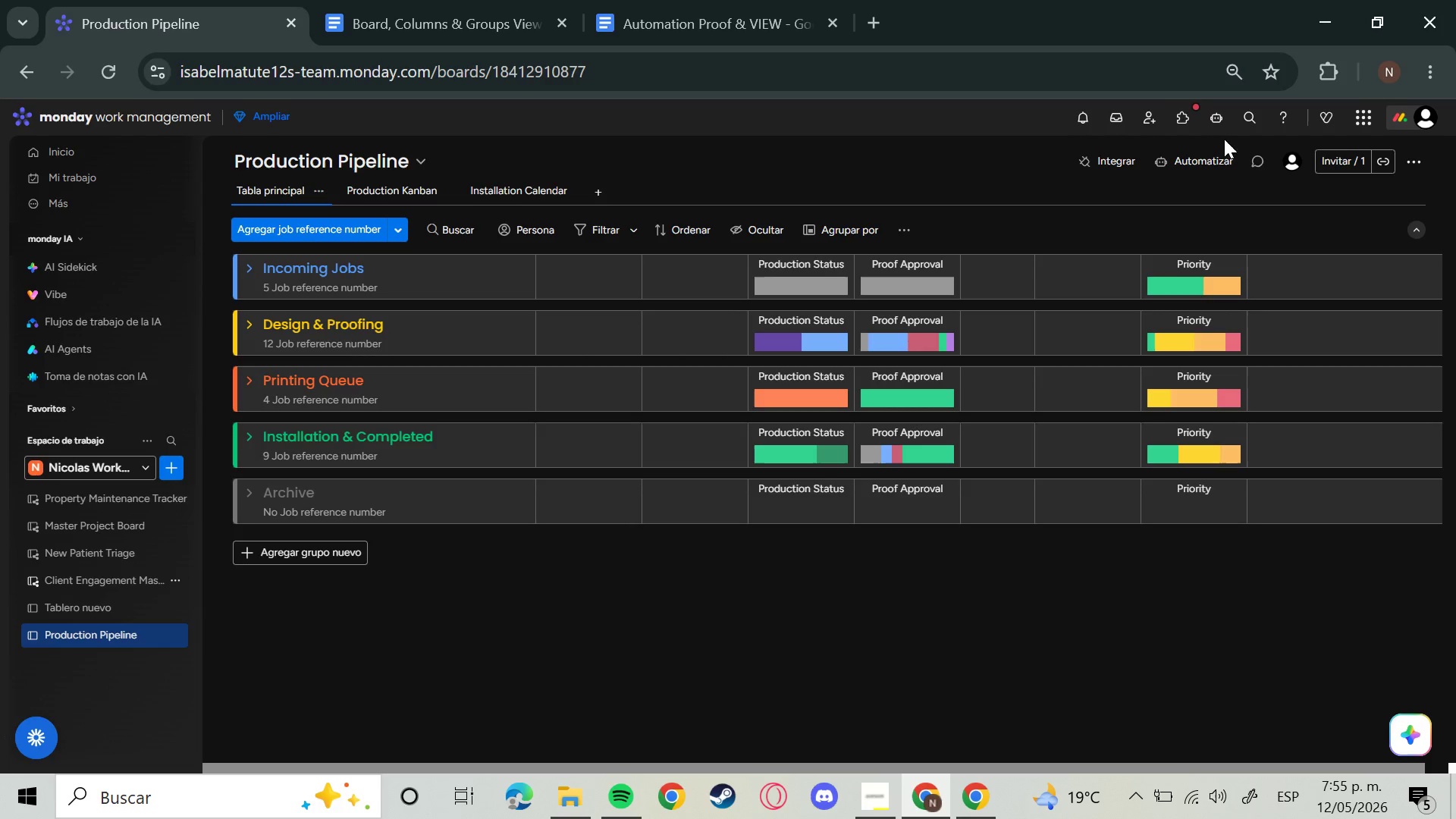 
left_click([1186, 158])
 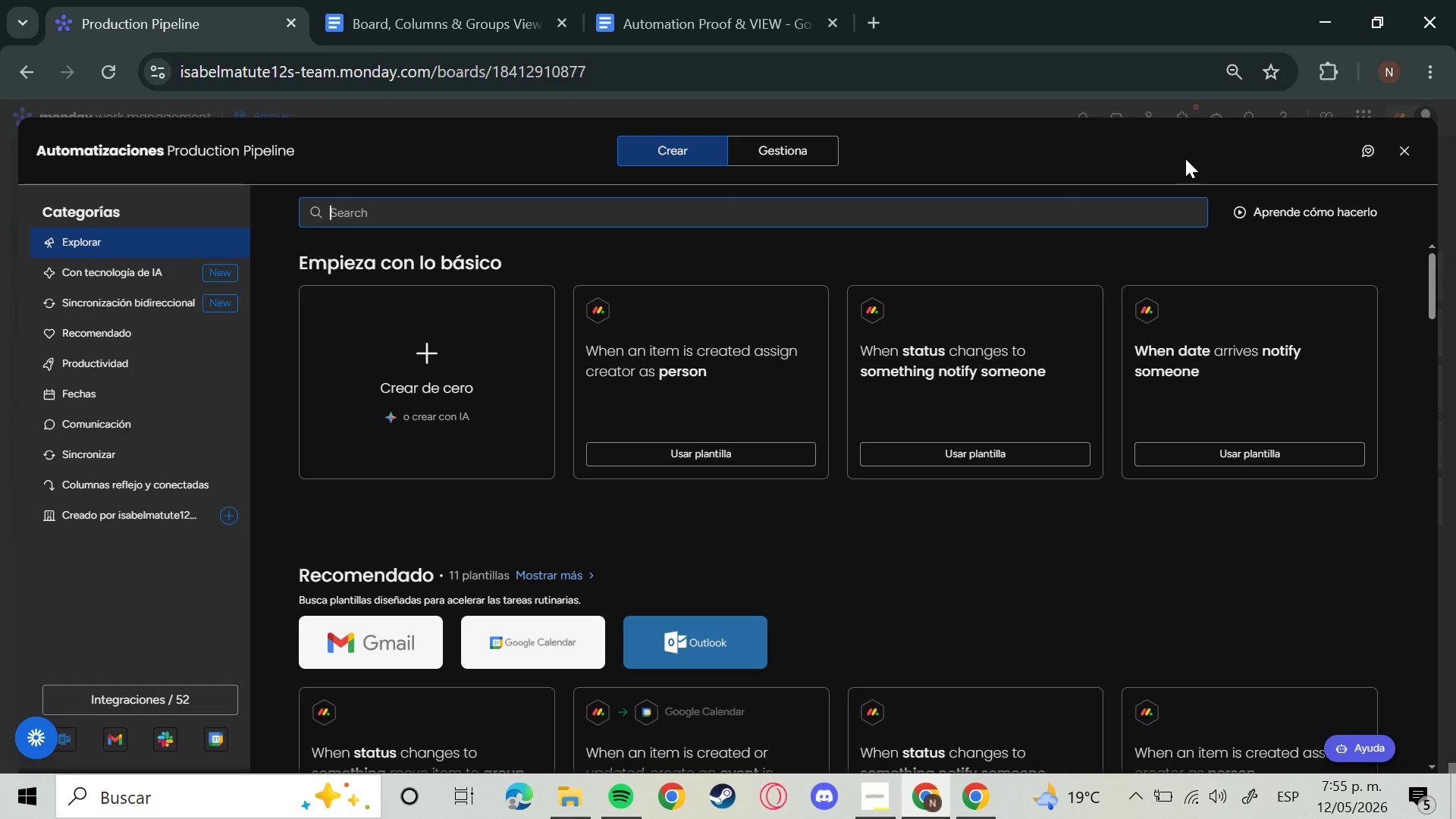 
wait(11.14)
 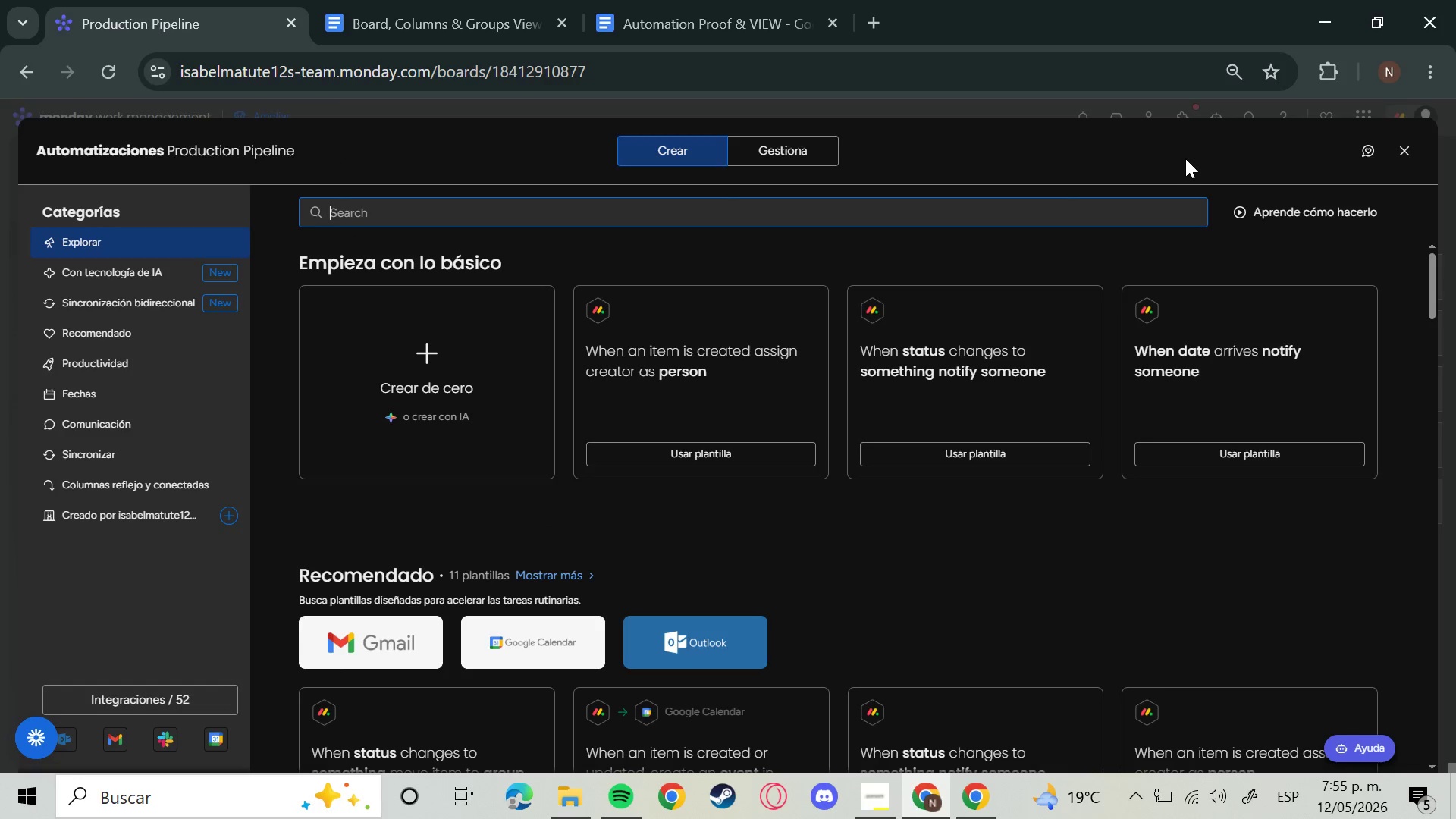 
left_click([807, 168])
 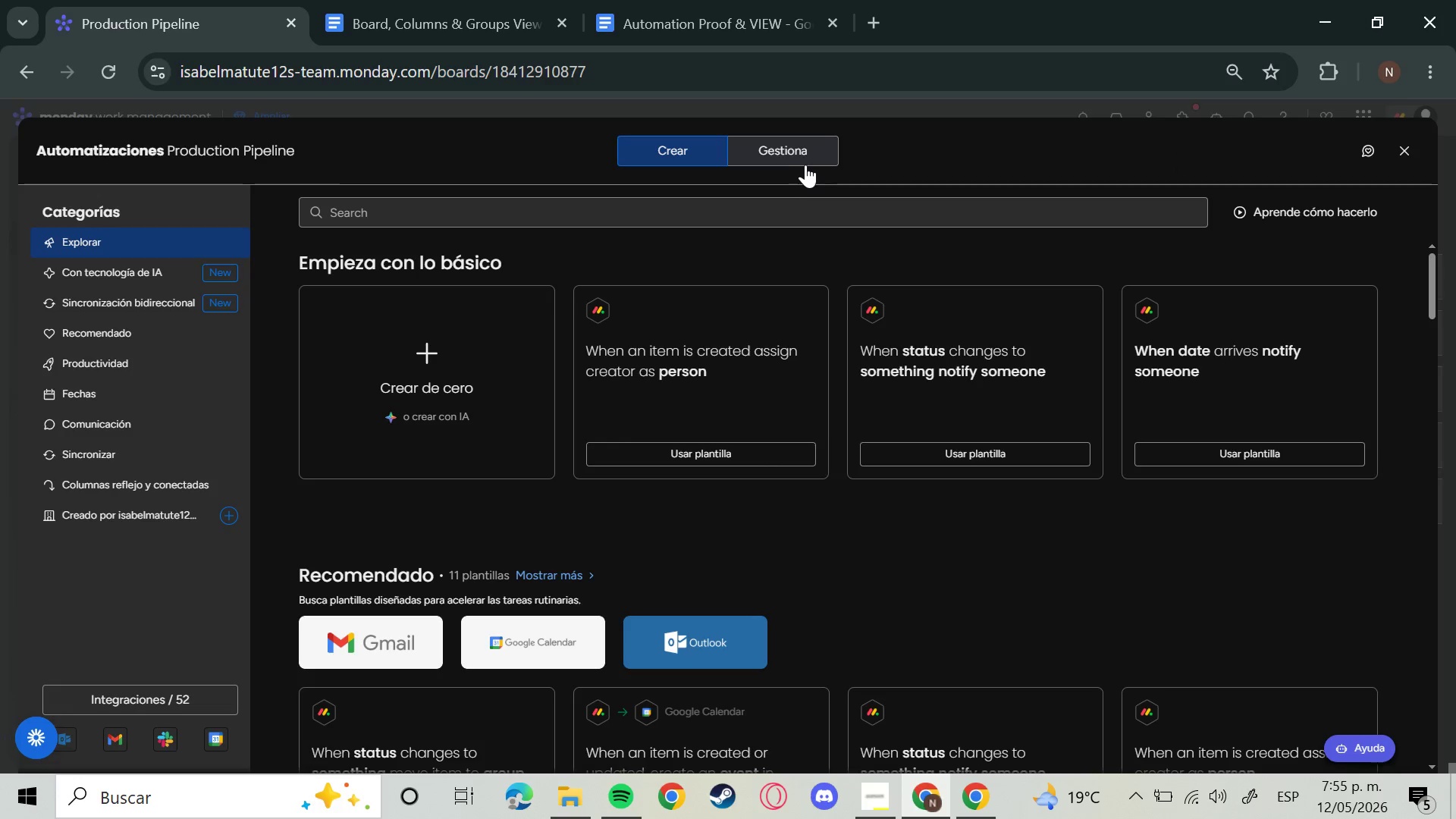 
left_click([792, 159])
 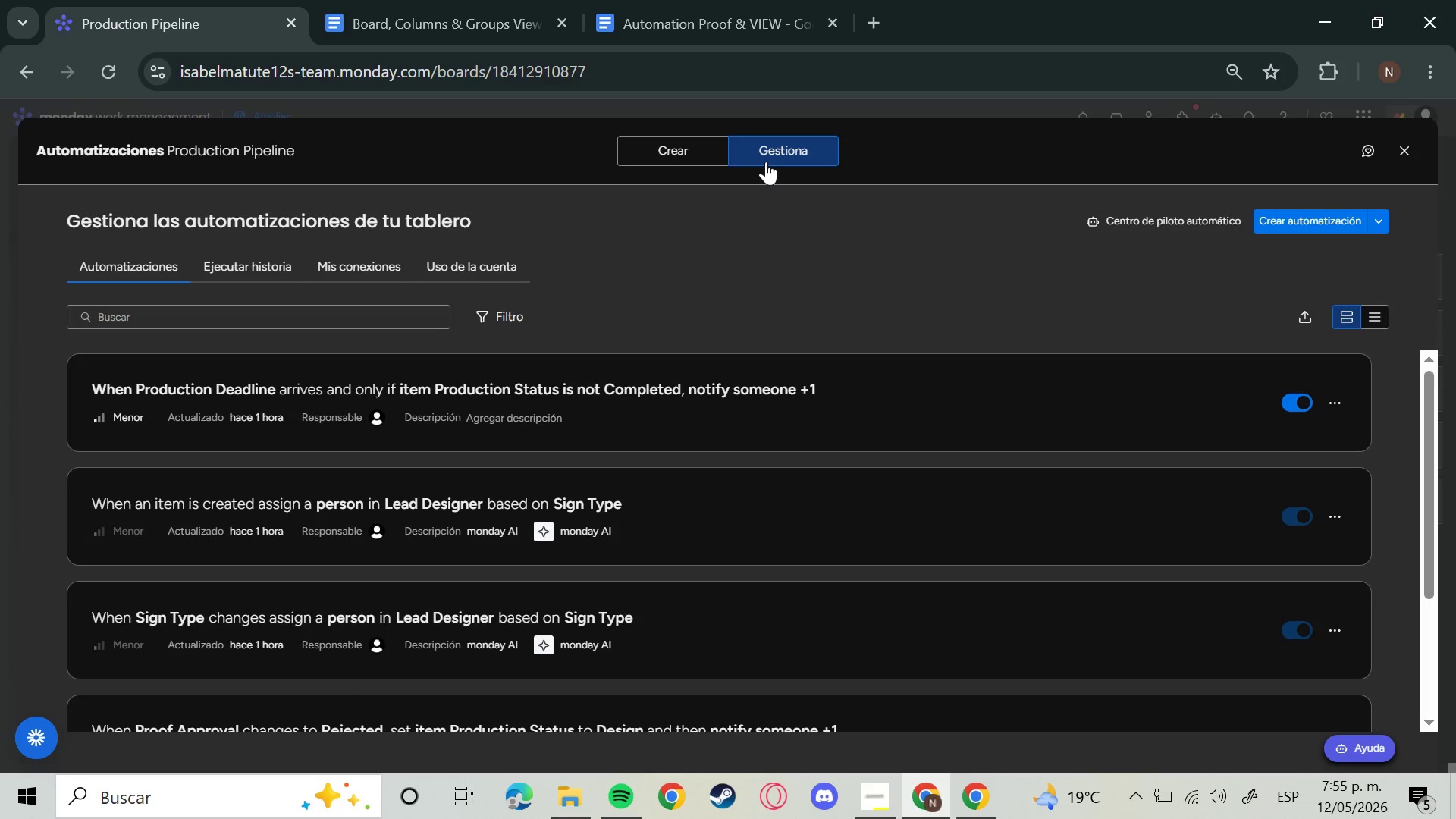 
scroll: coordinate [946, 359], scroll_direction: down, amount: 3.0
 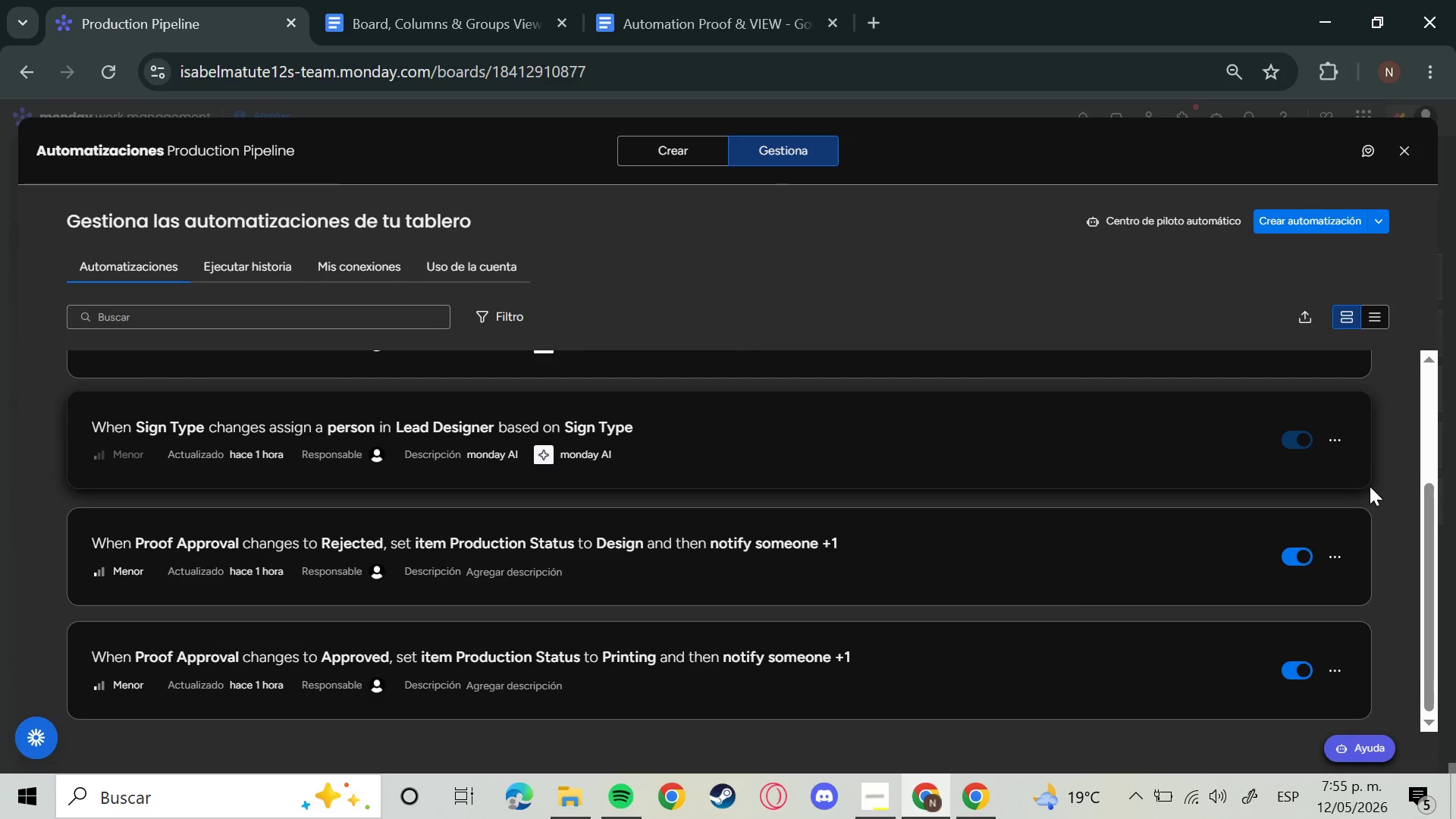 
key(Meta+Shift+S)
 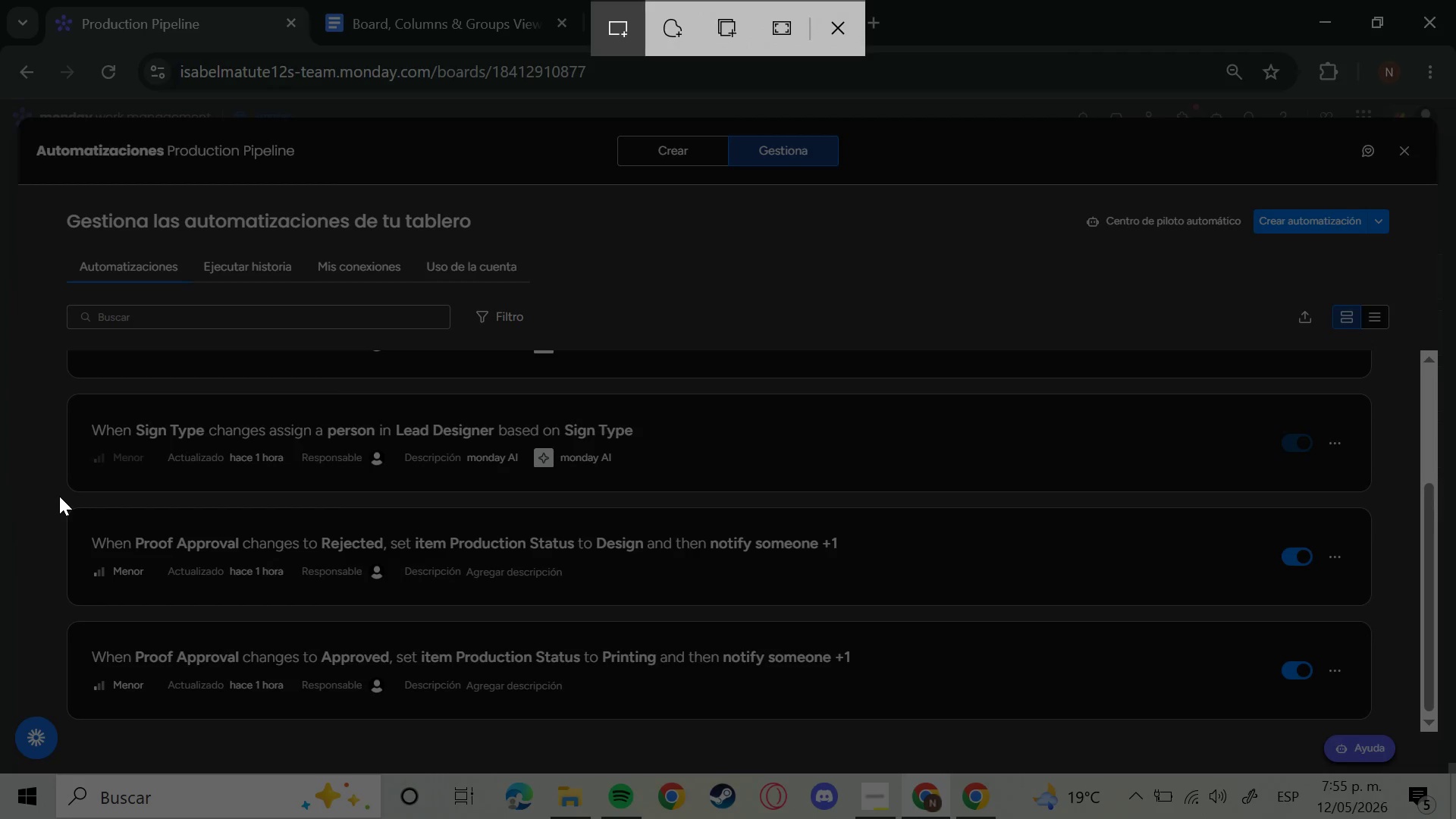 
left_click_drag(start_coordinate=[59, 498], to_coordinate=[1375, 610])
 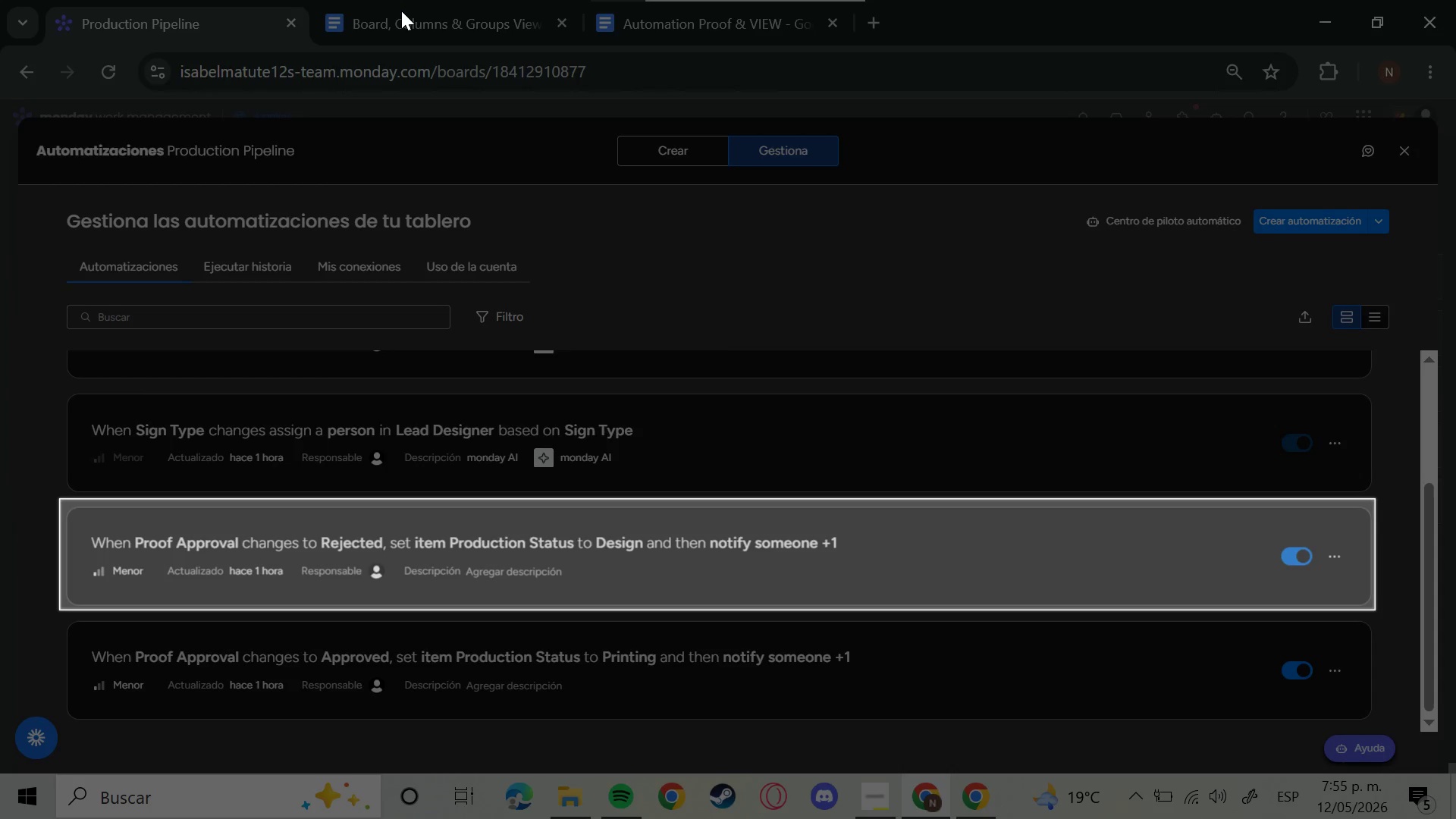 
left_click([405, 10])
 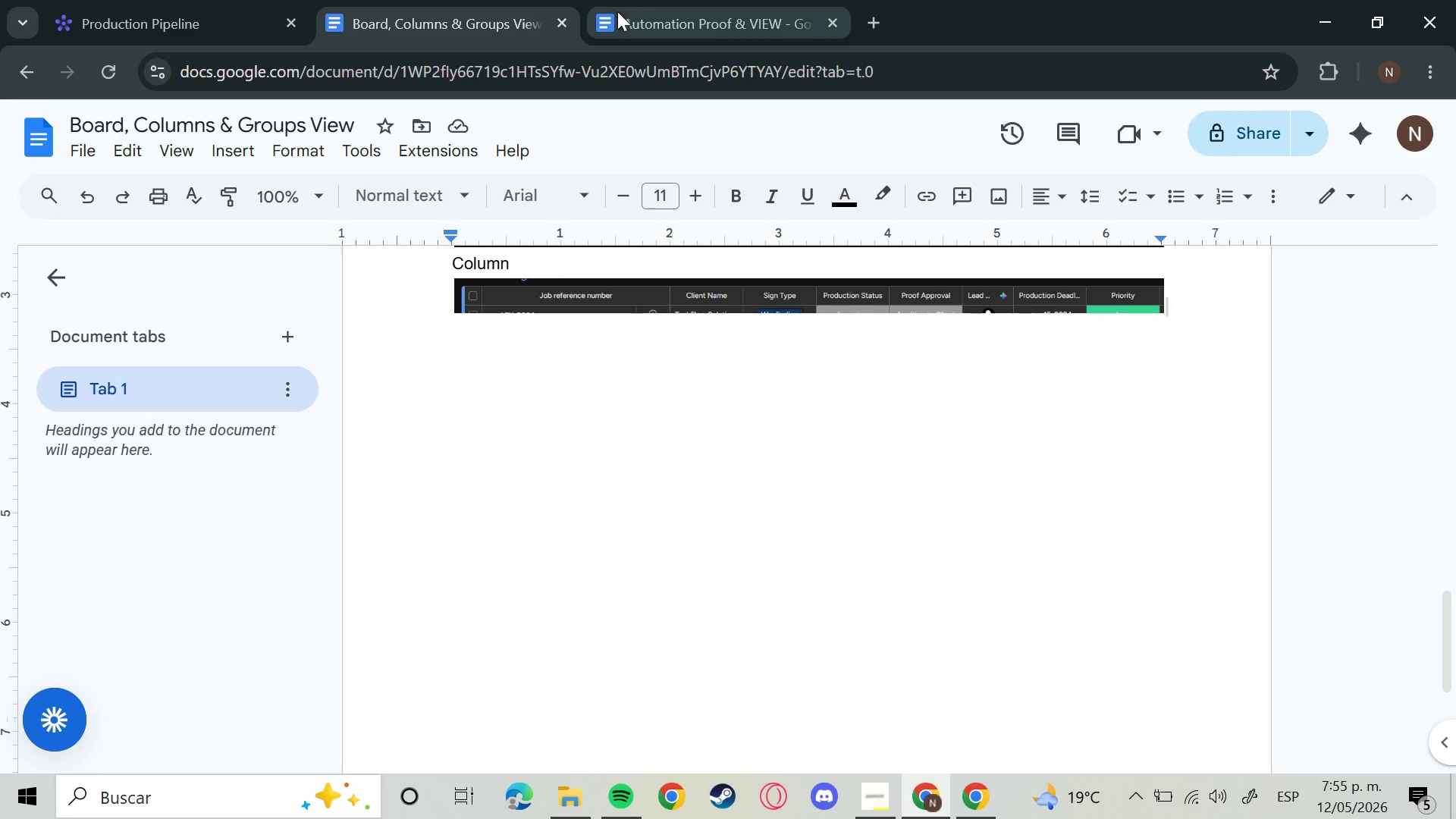 
left_click([654, 3])
 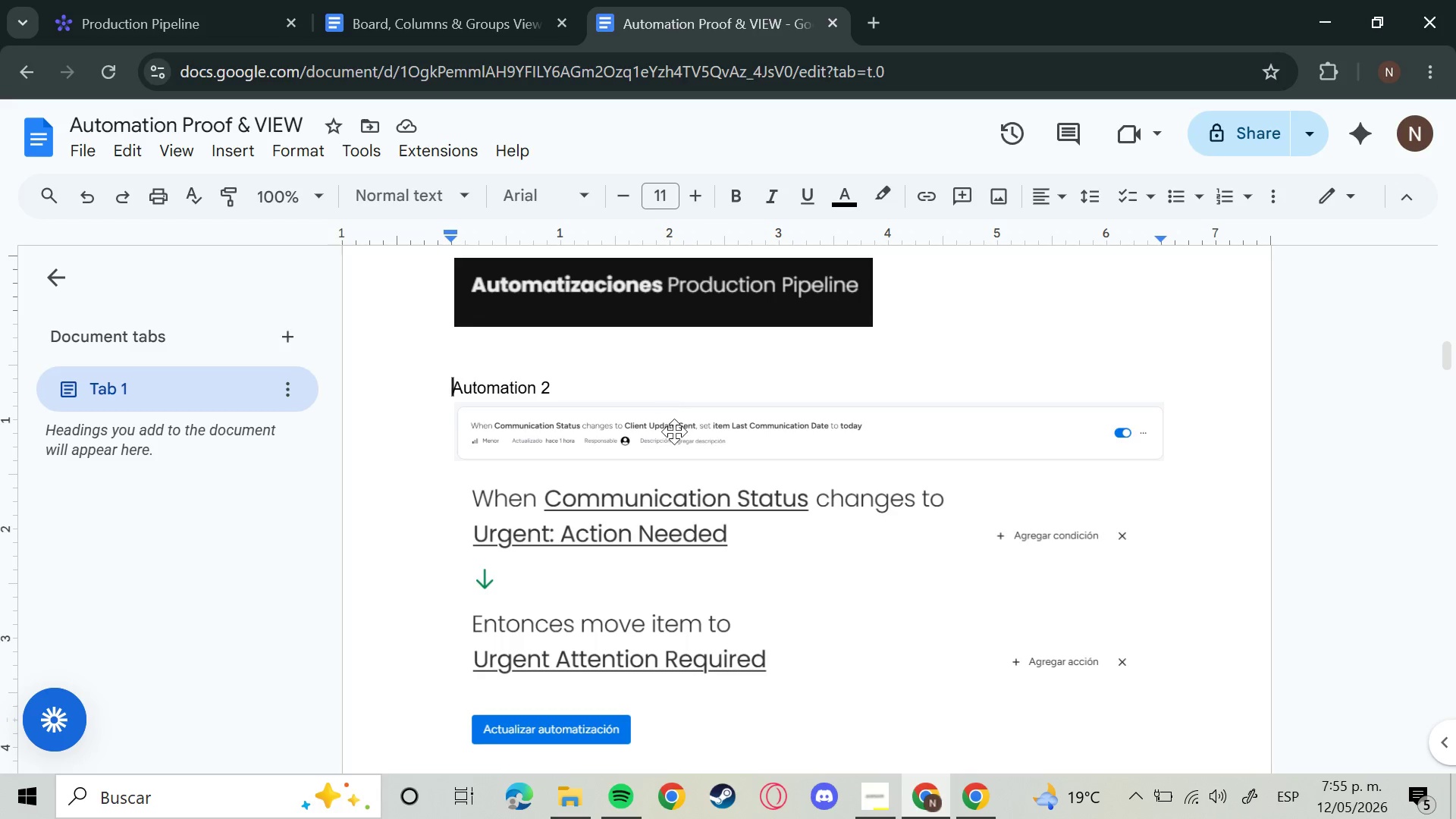 
left_click([676, 431])
 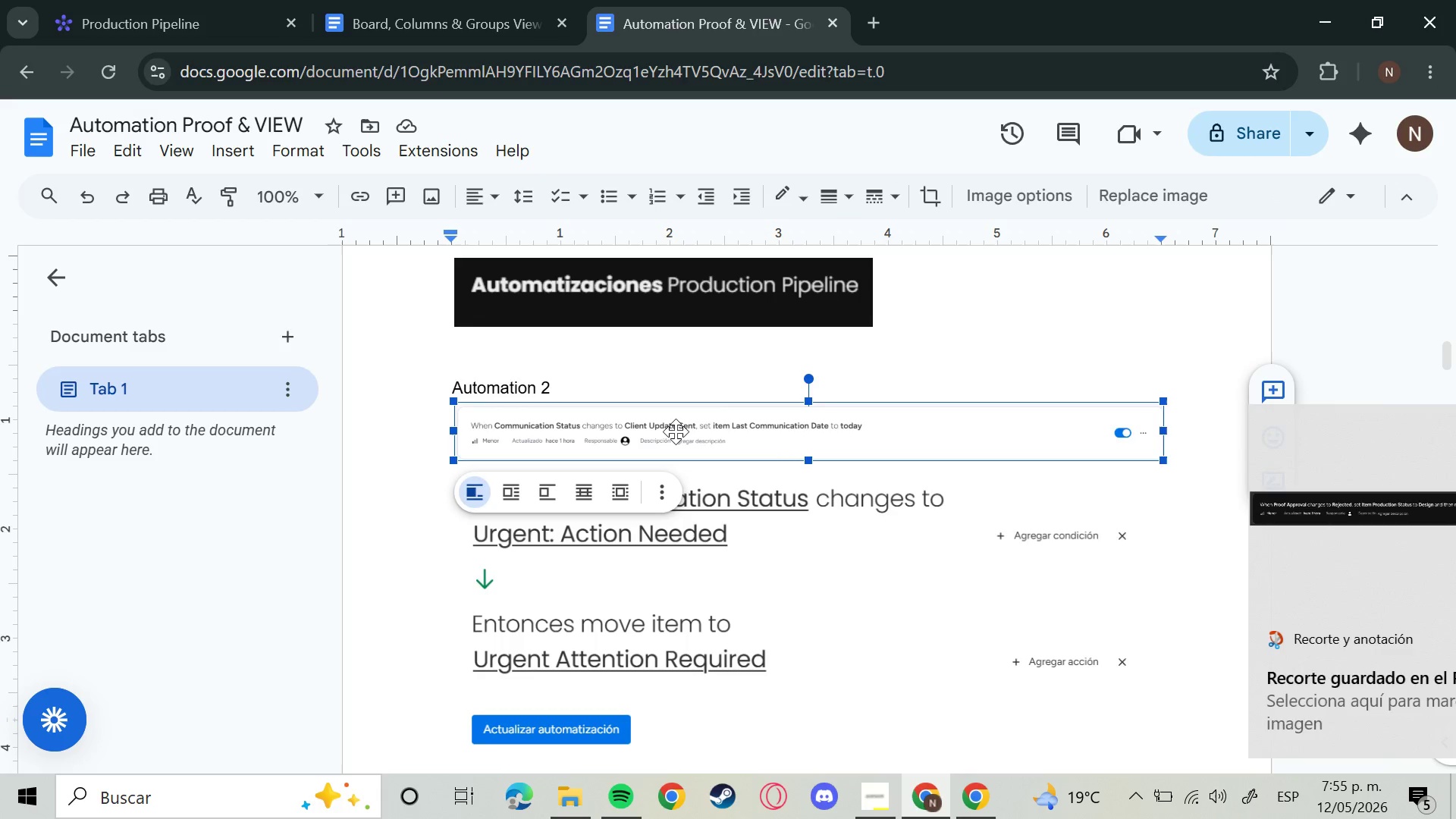 
key(Backspace)
 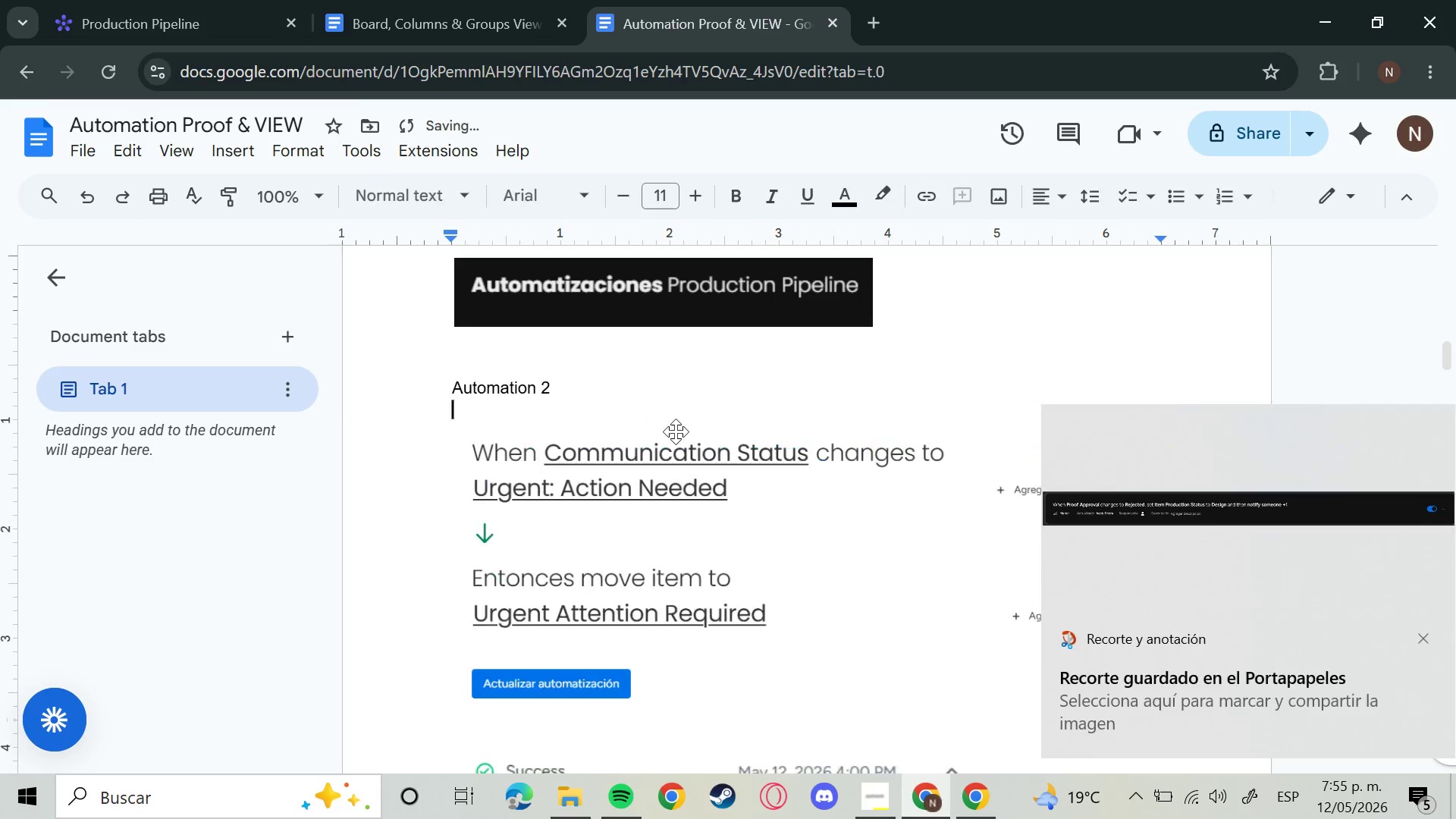 
key(Control+ControlLeft)
 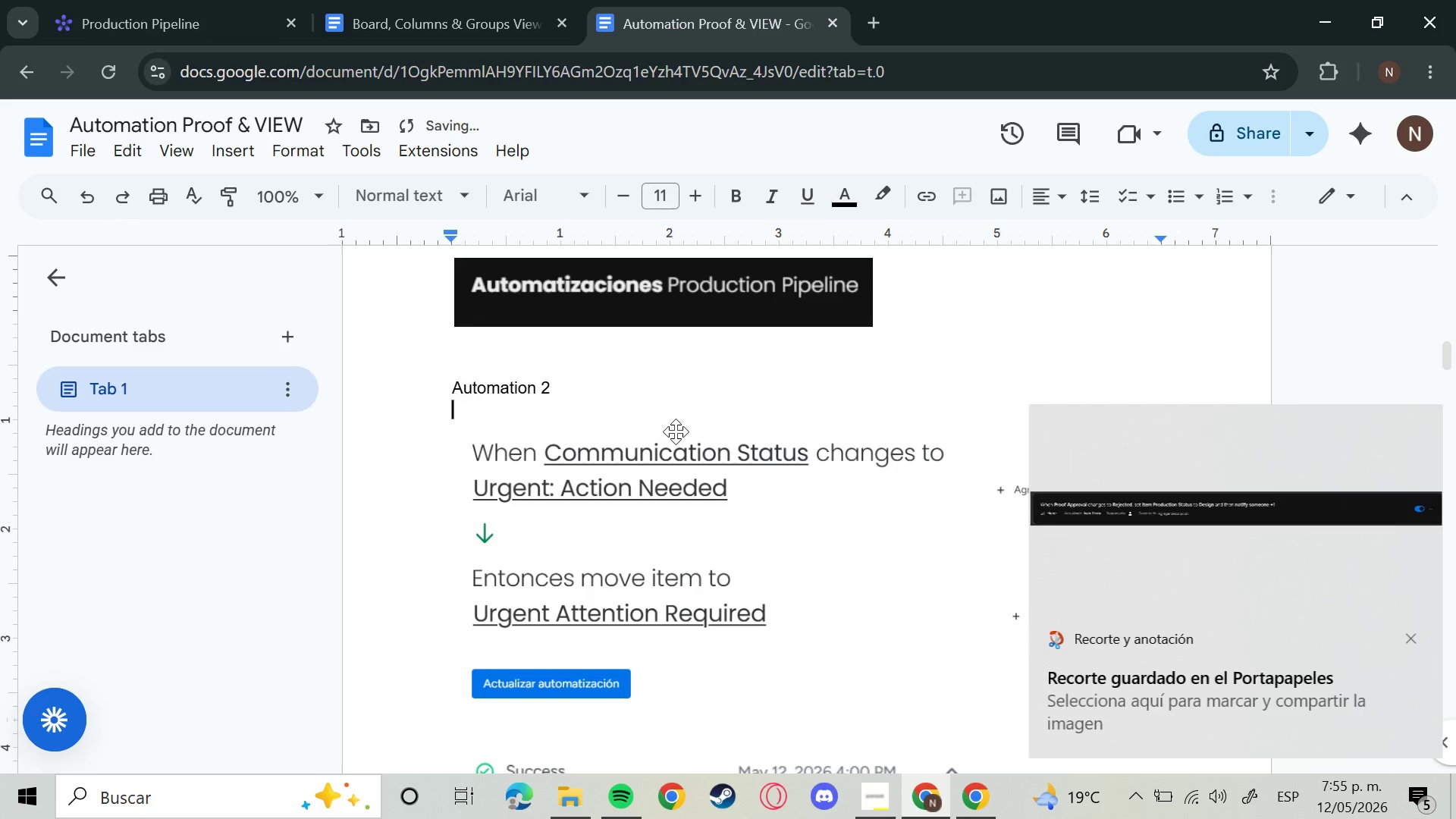 
key(Control+V)
 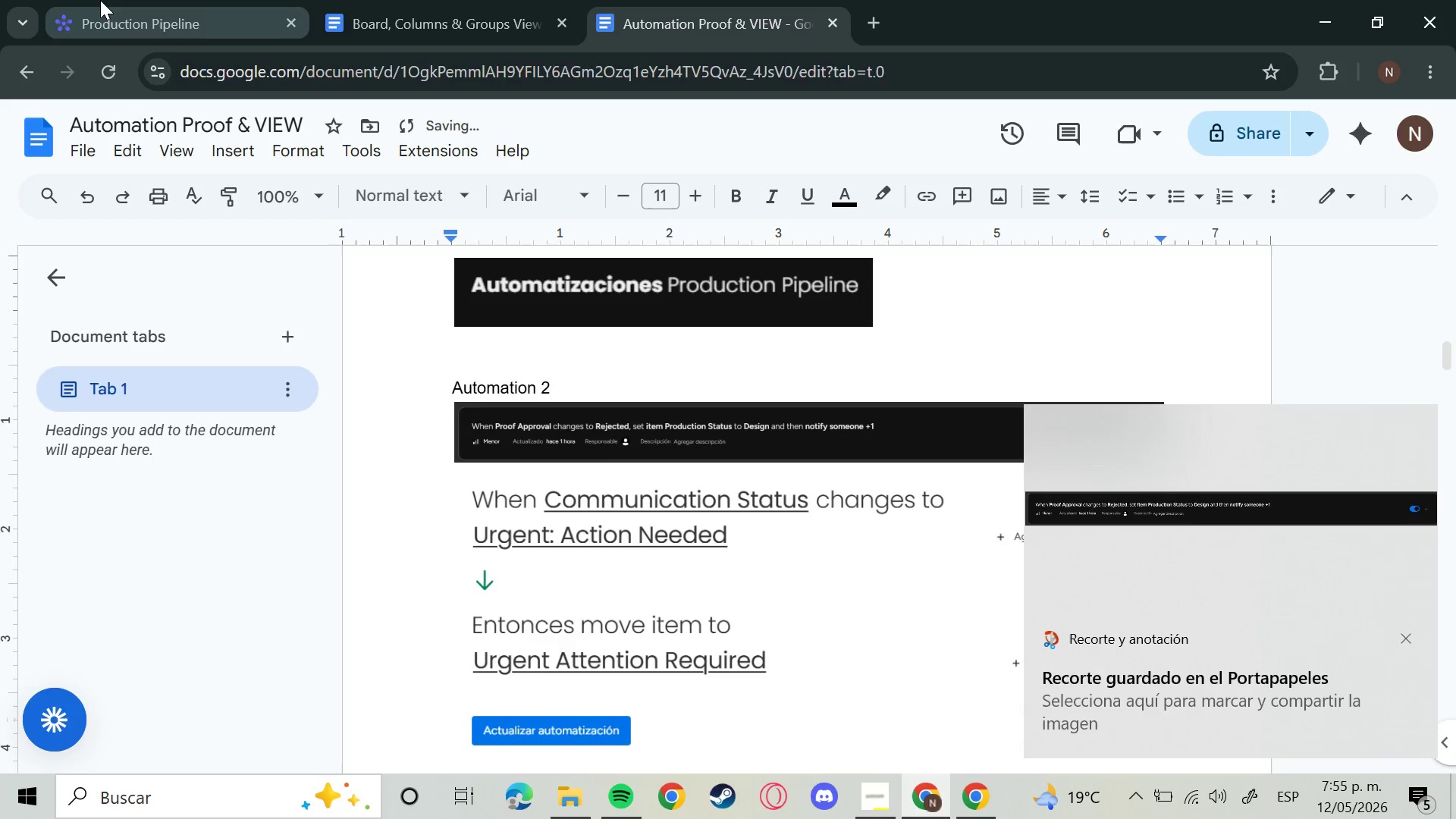 
left_click([100, 0])
 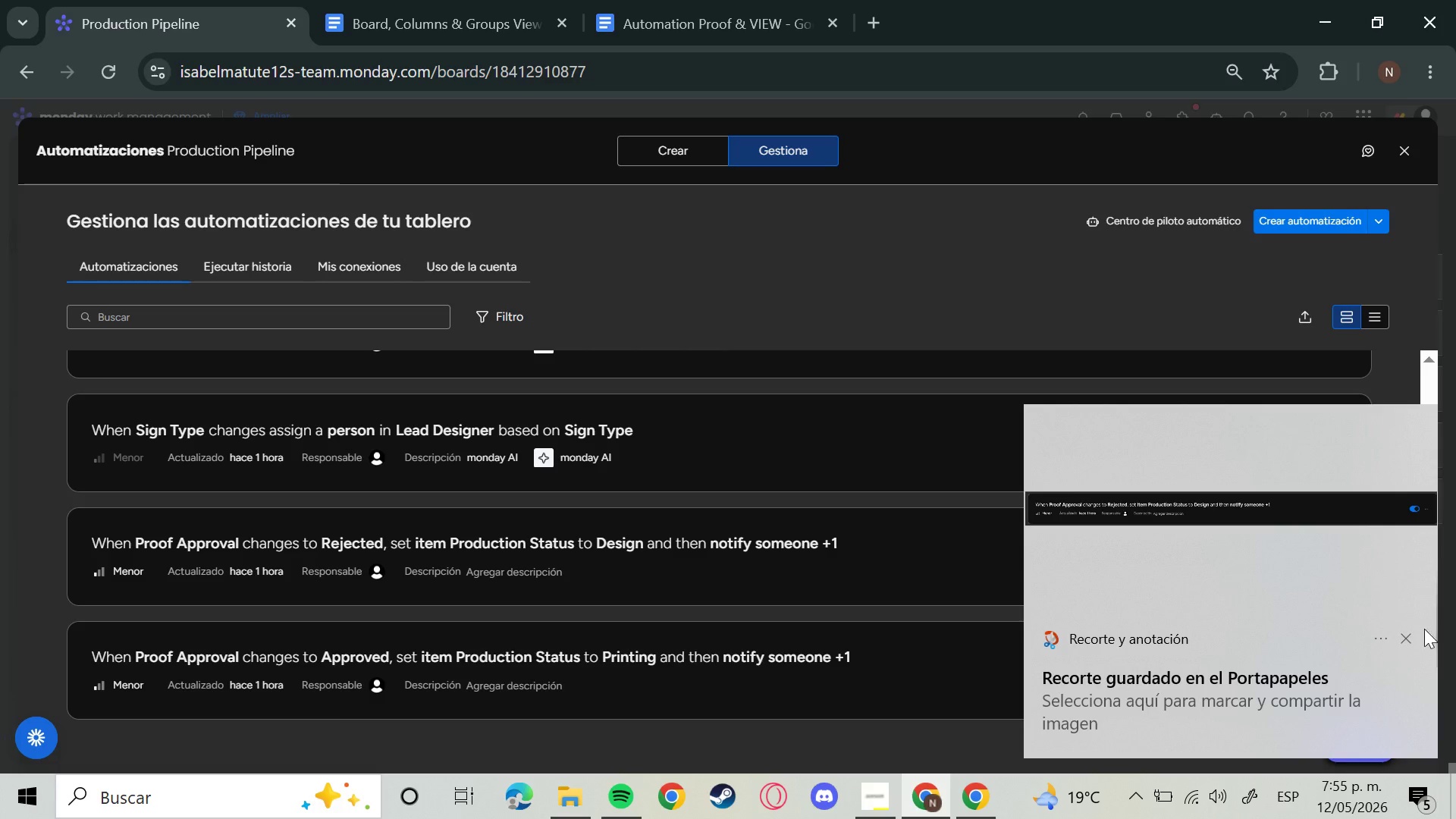 
mouse_move([1398, 632])
 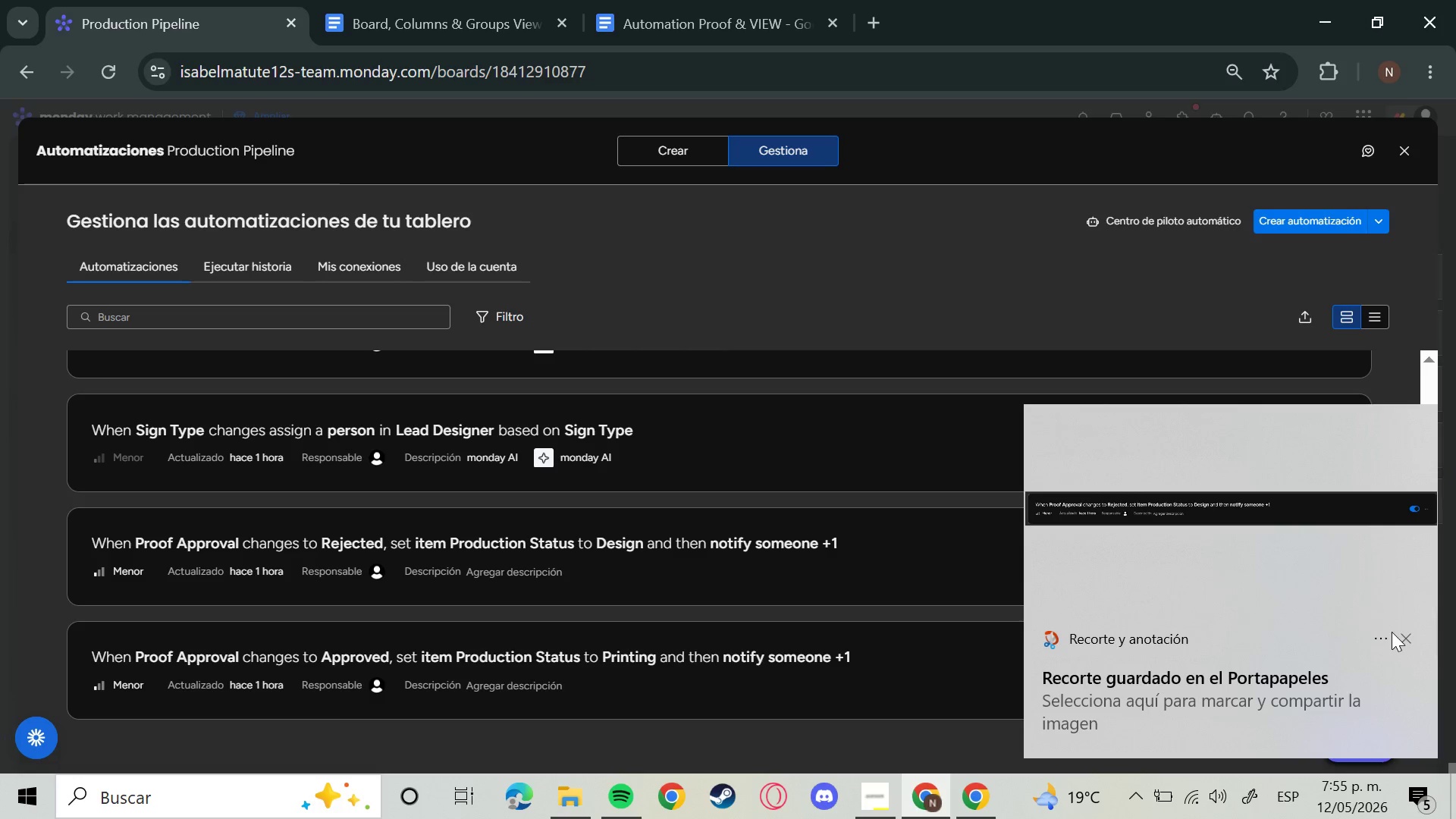 
mouse_move([1406, 616])
 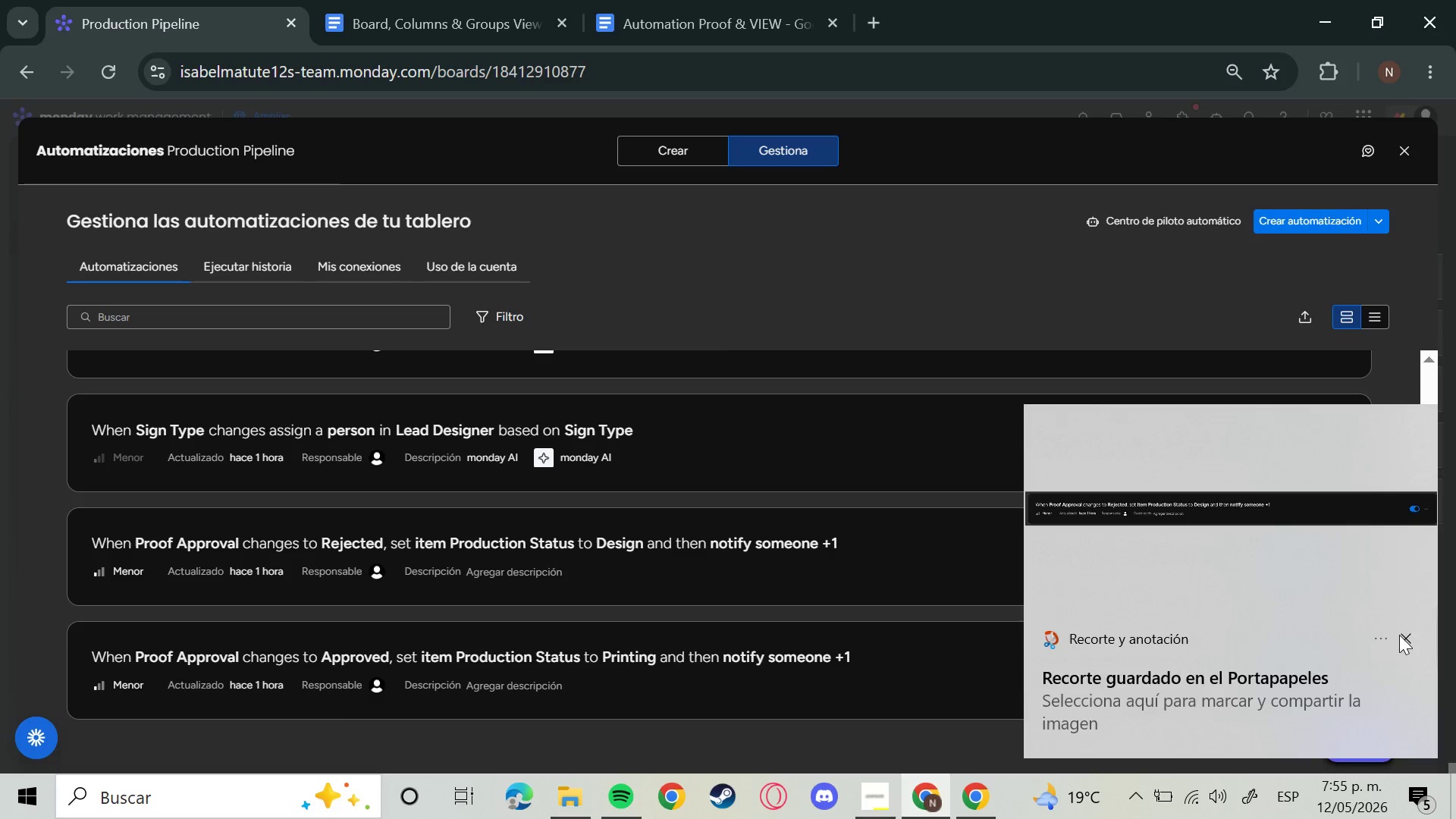 
left_click([1399, 635])
 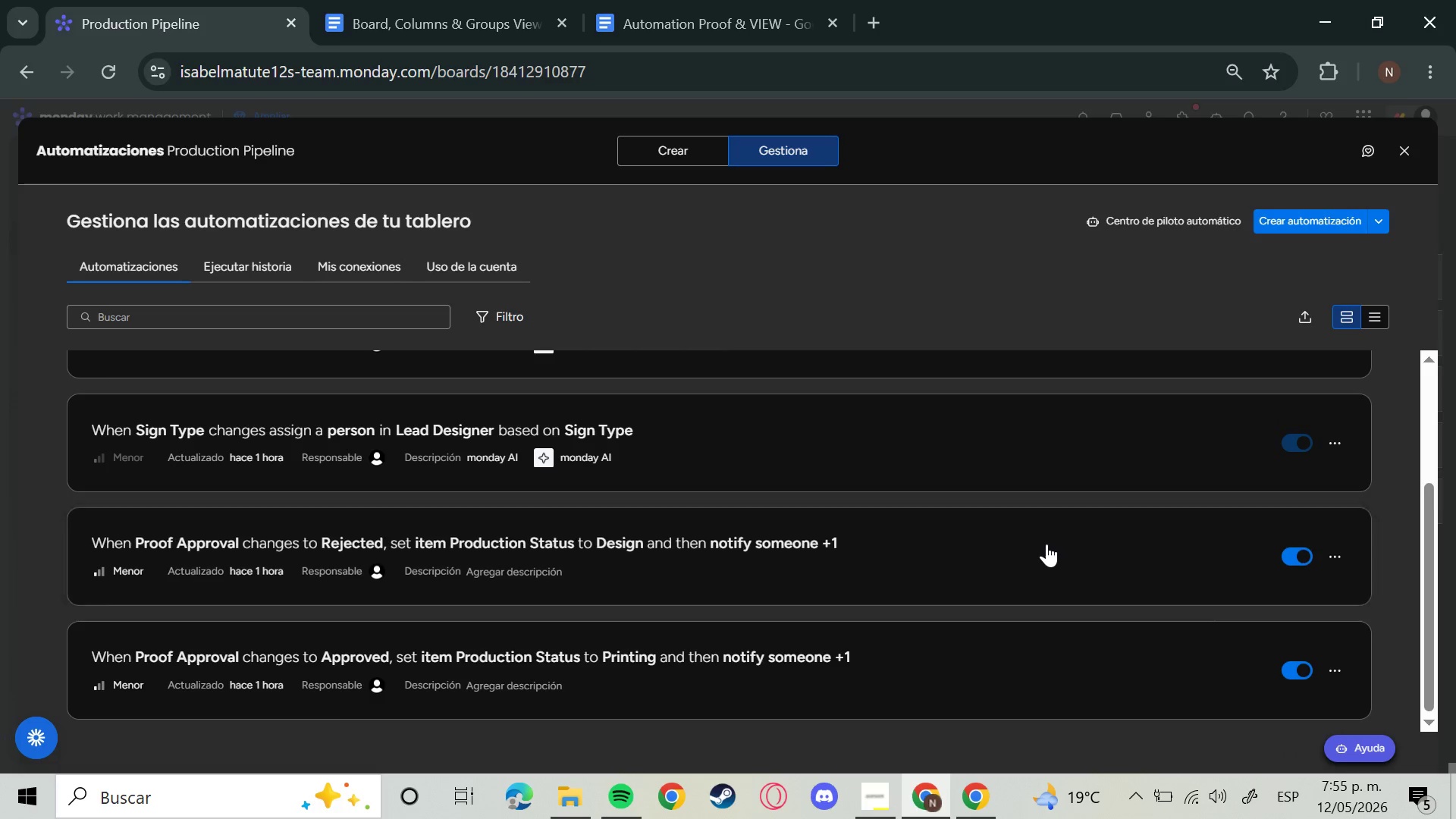 
left_click([466, 0])
 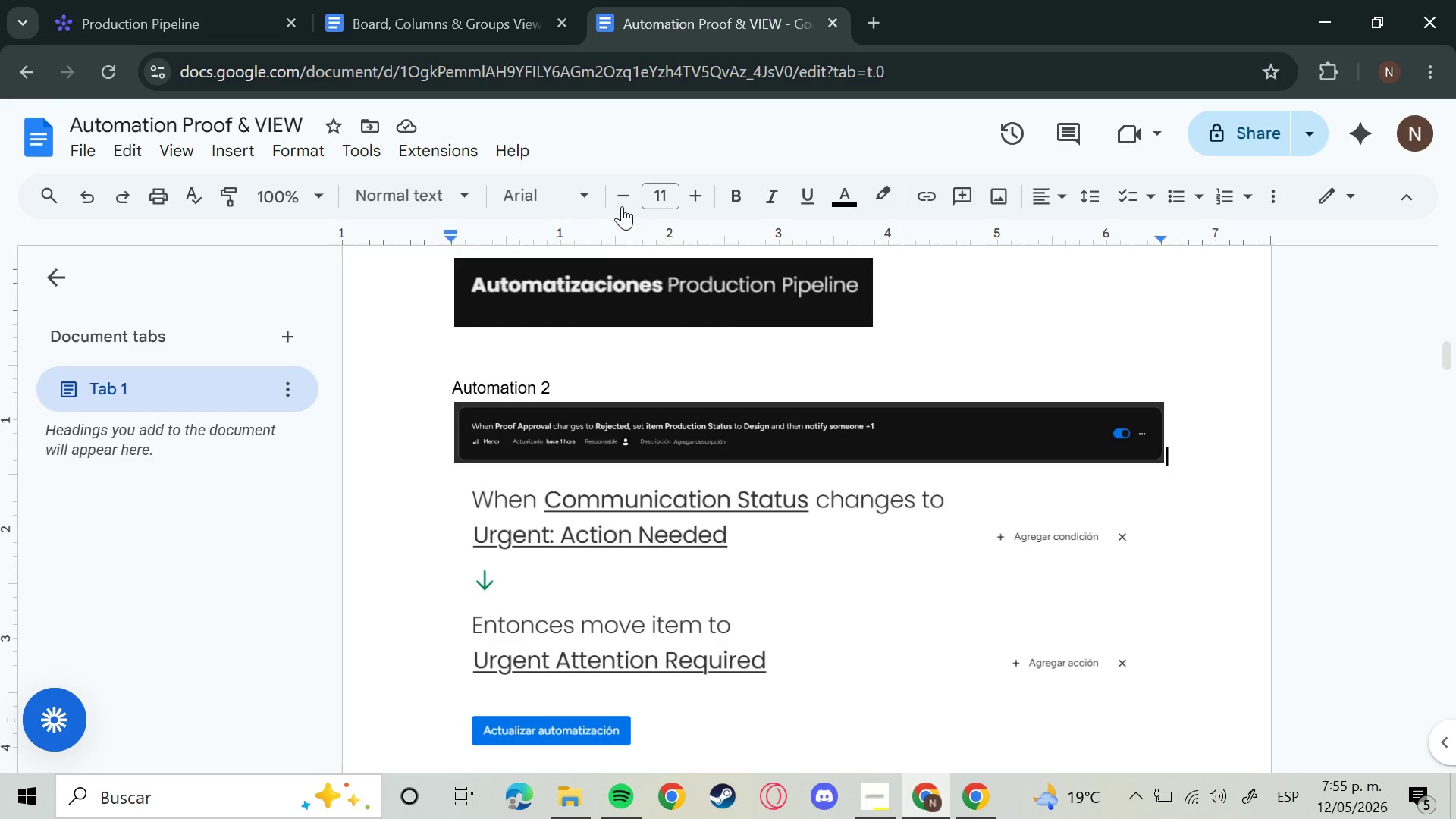 
left_click([141, 0])
 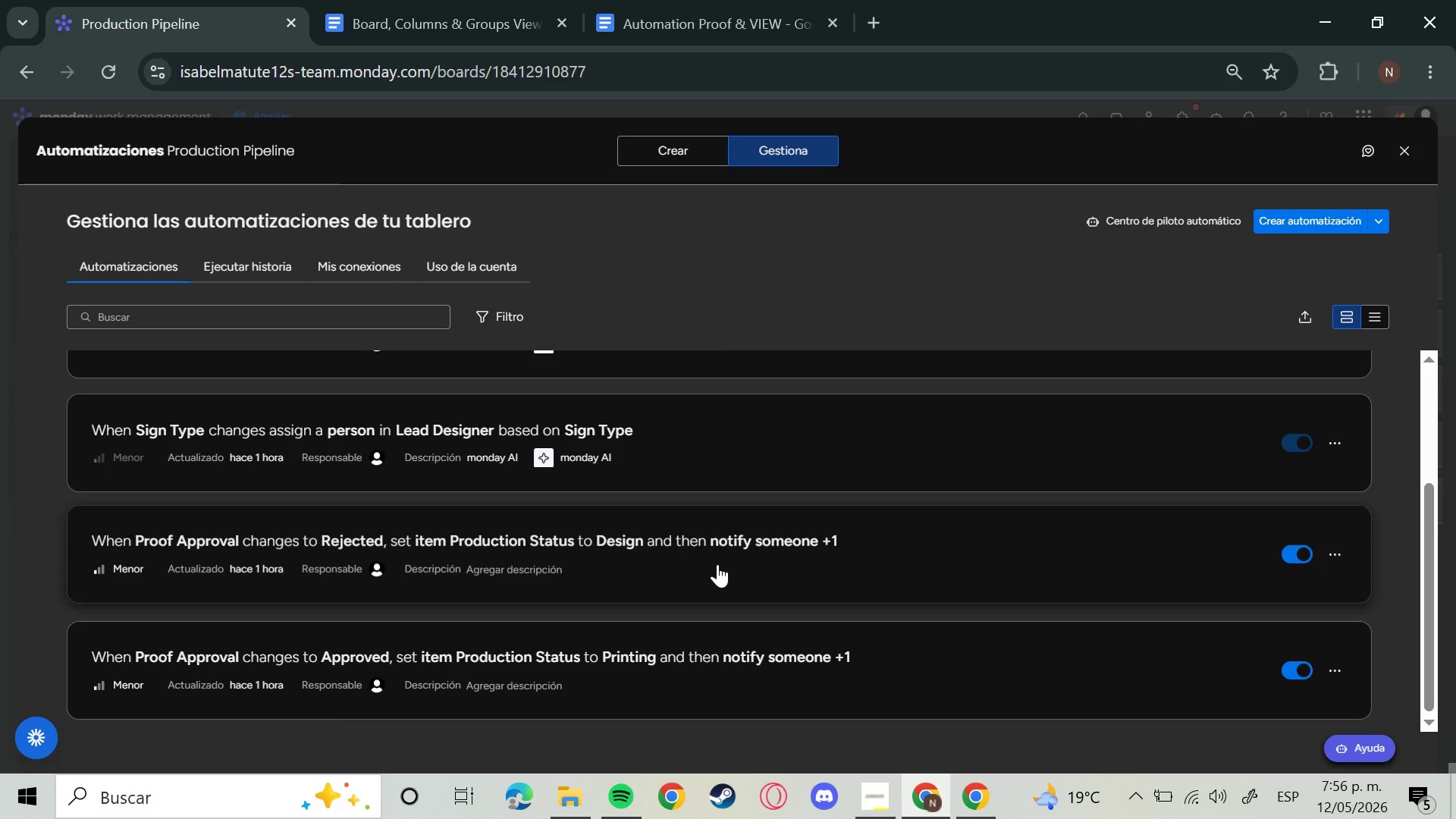 
left_click([717, 564])
 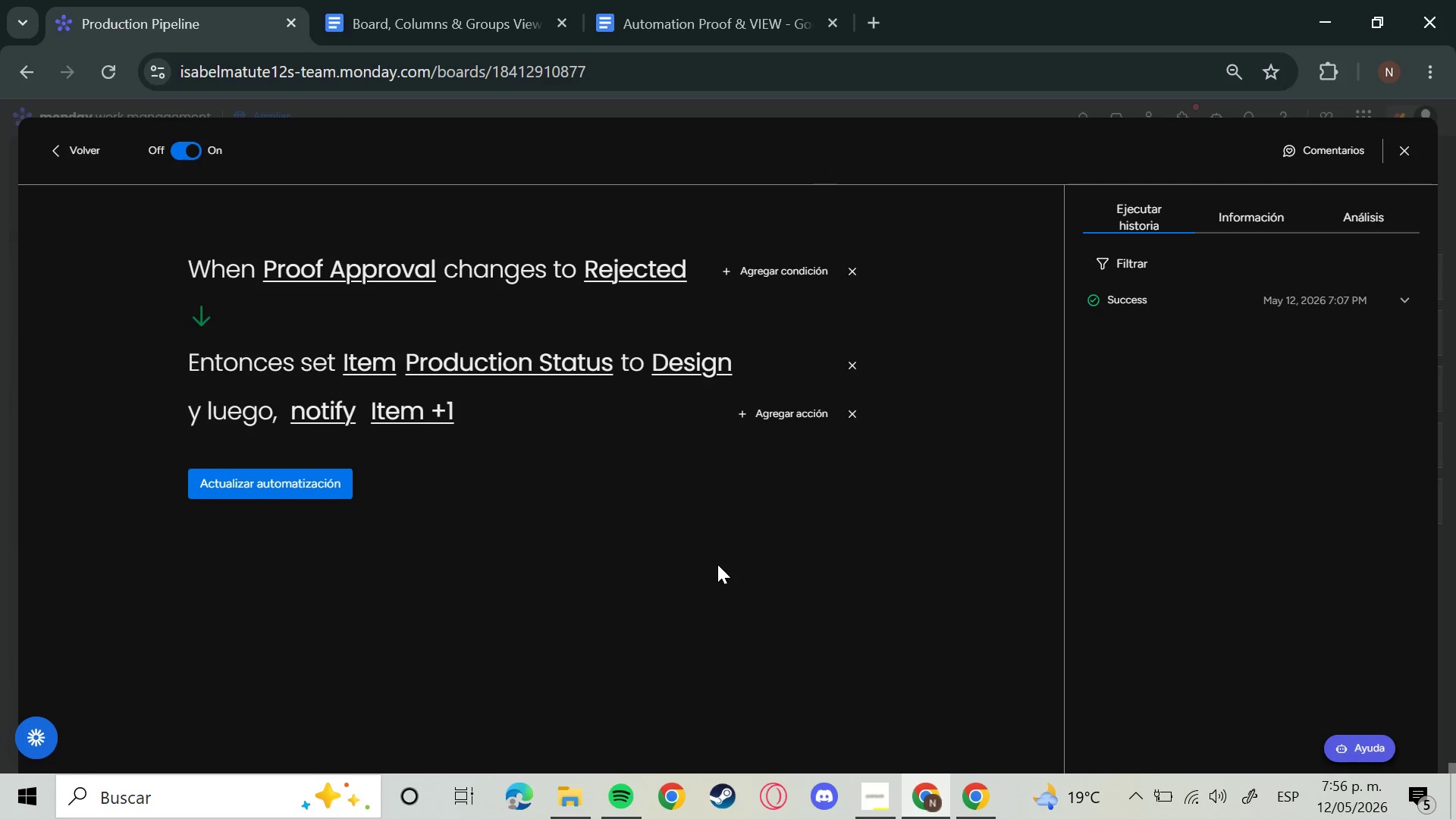 
key(Meta+Shift+S)
 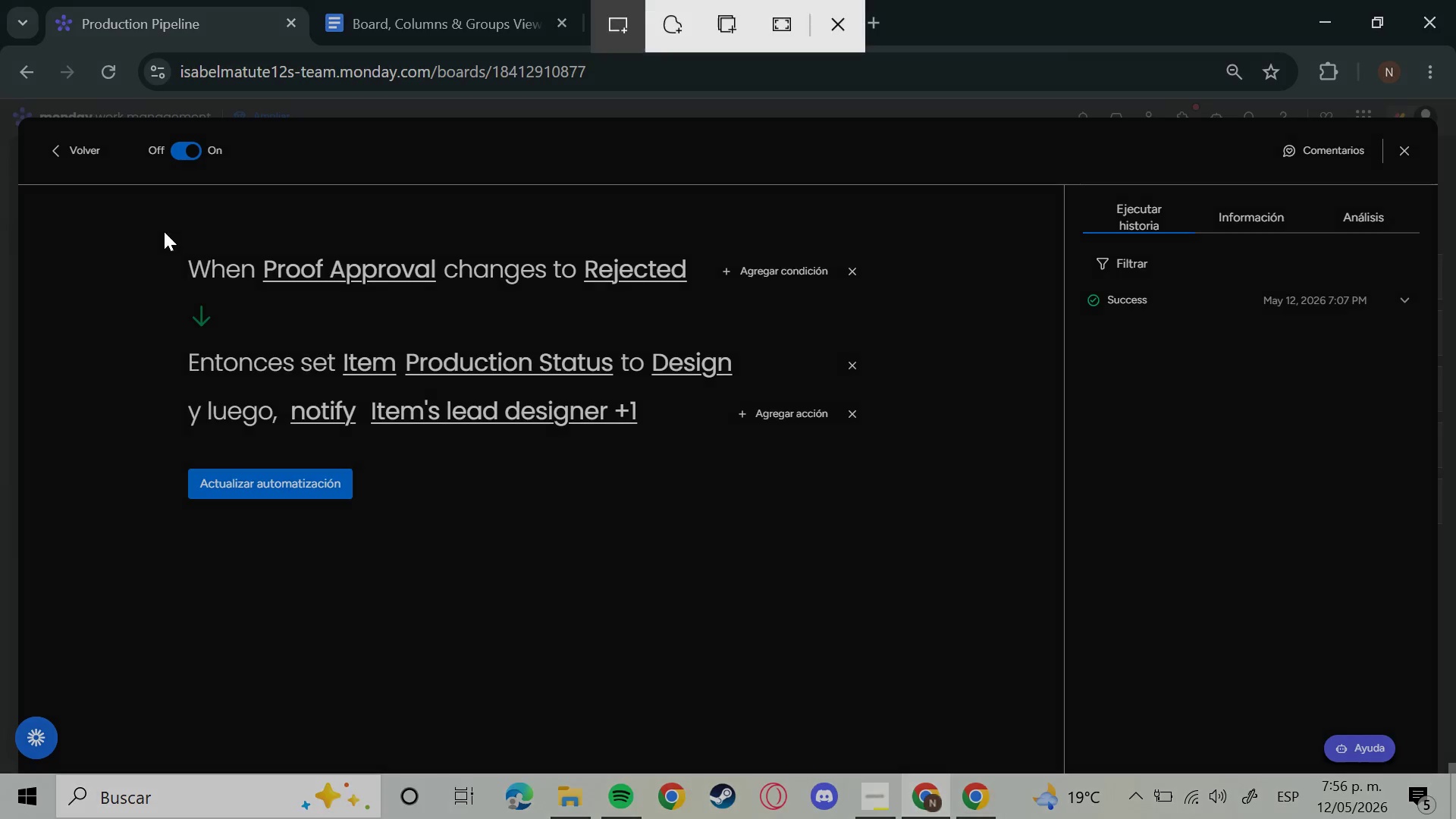 
left_click_drag(start_coordinate=[155, 209], to_coordinate=[878, 541])
 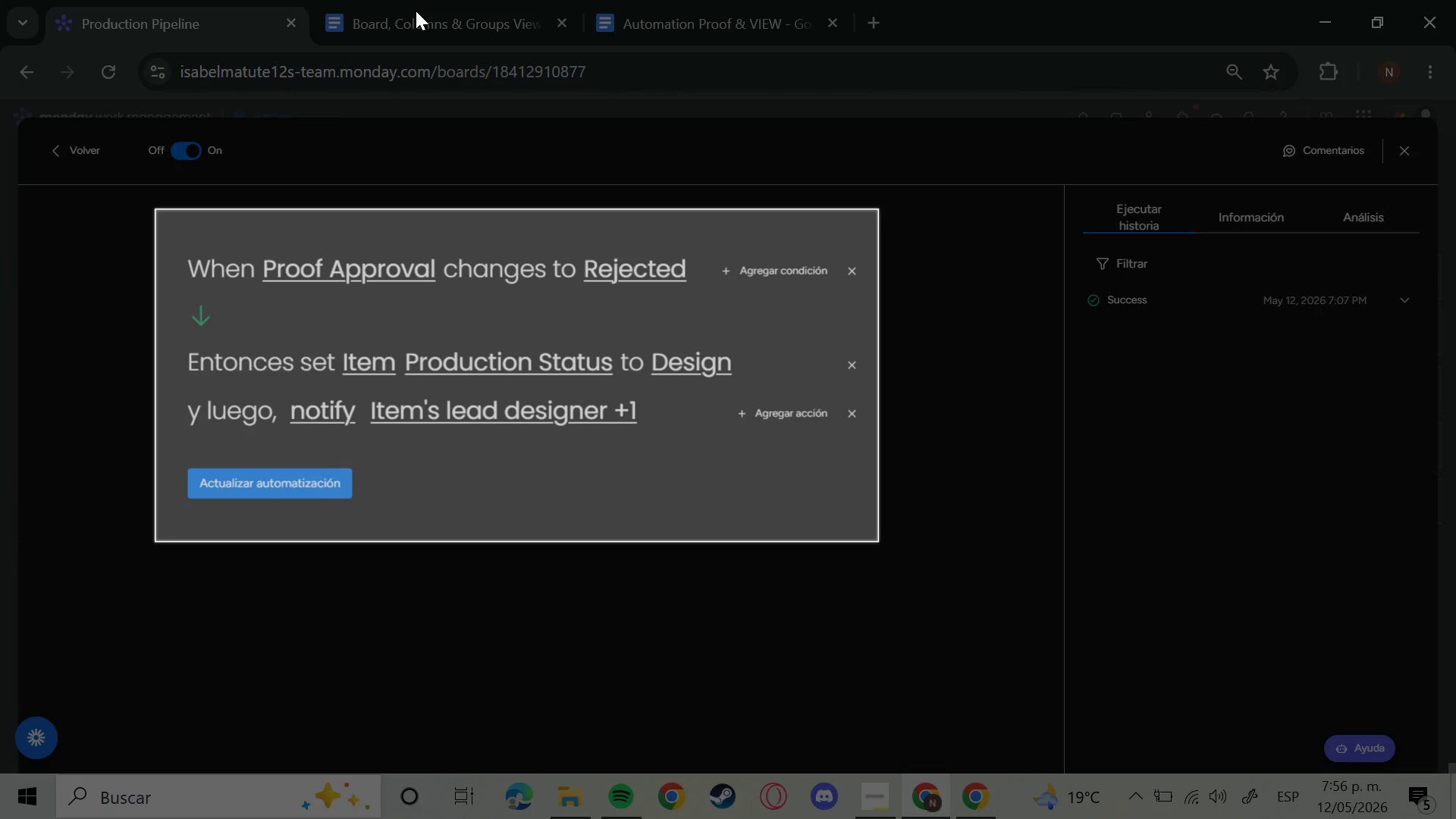 
left_click([439, 18])
 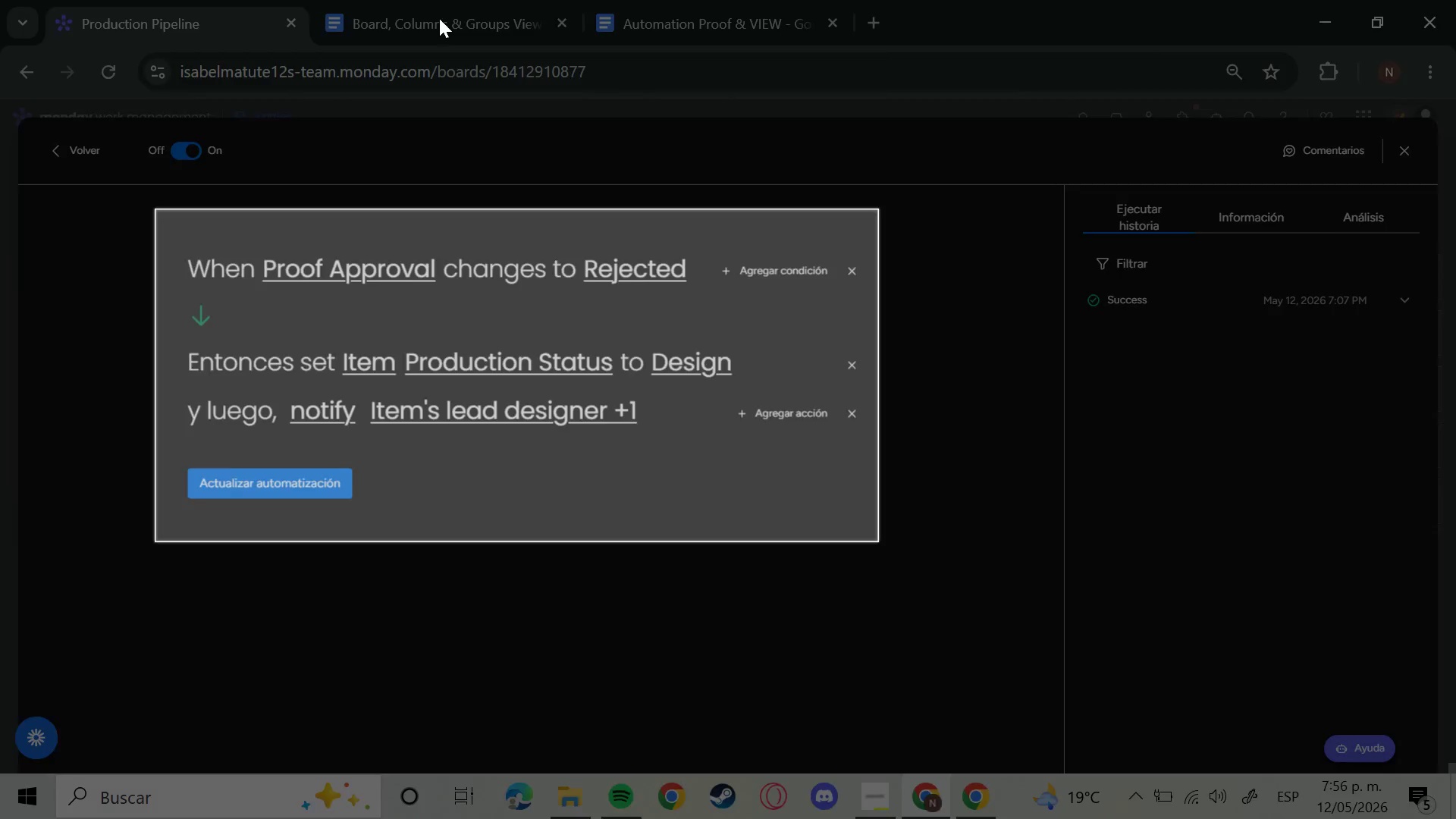 
left_click([439, 18])
 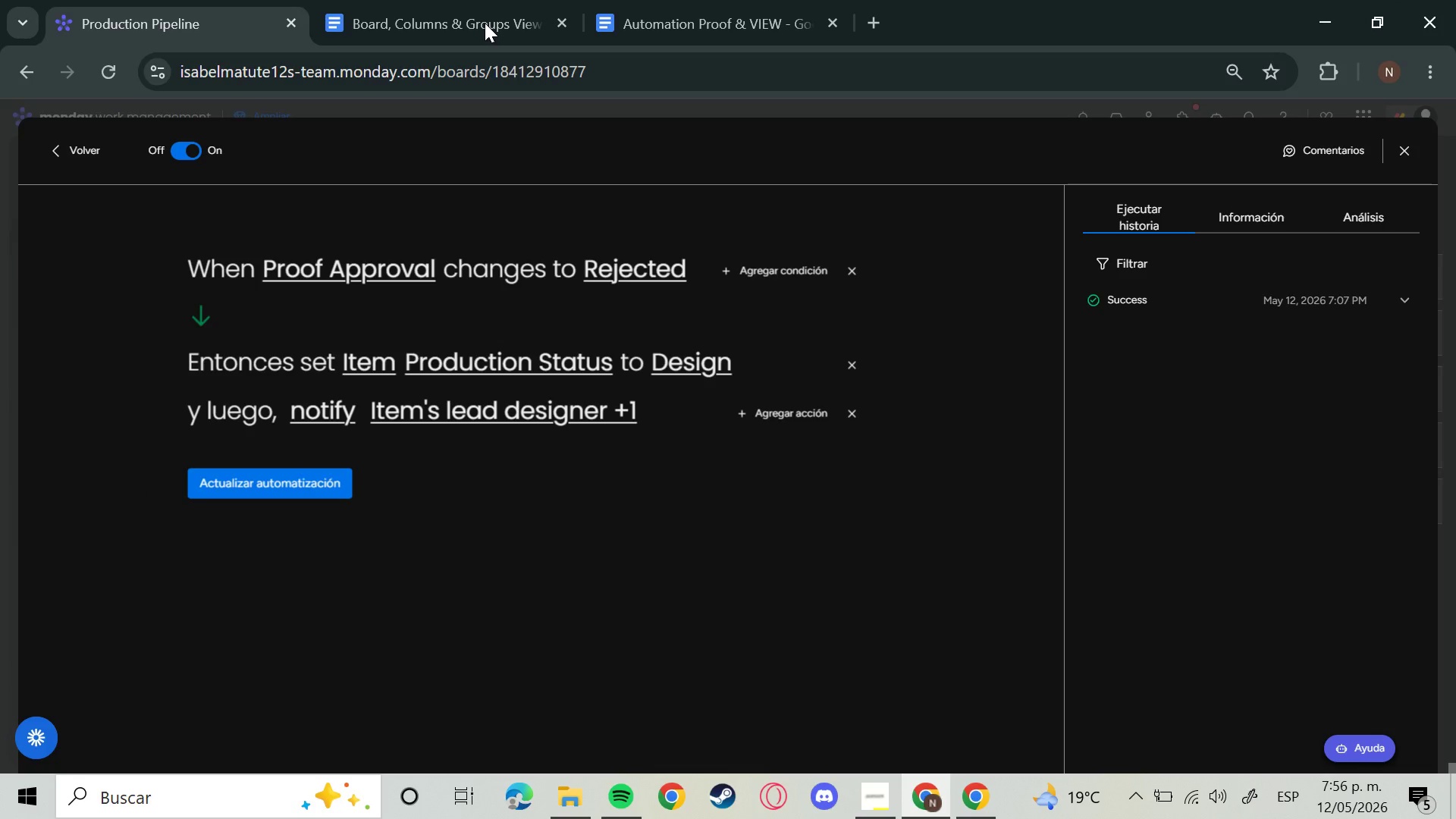 
left_click([679, 14])
 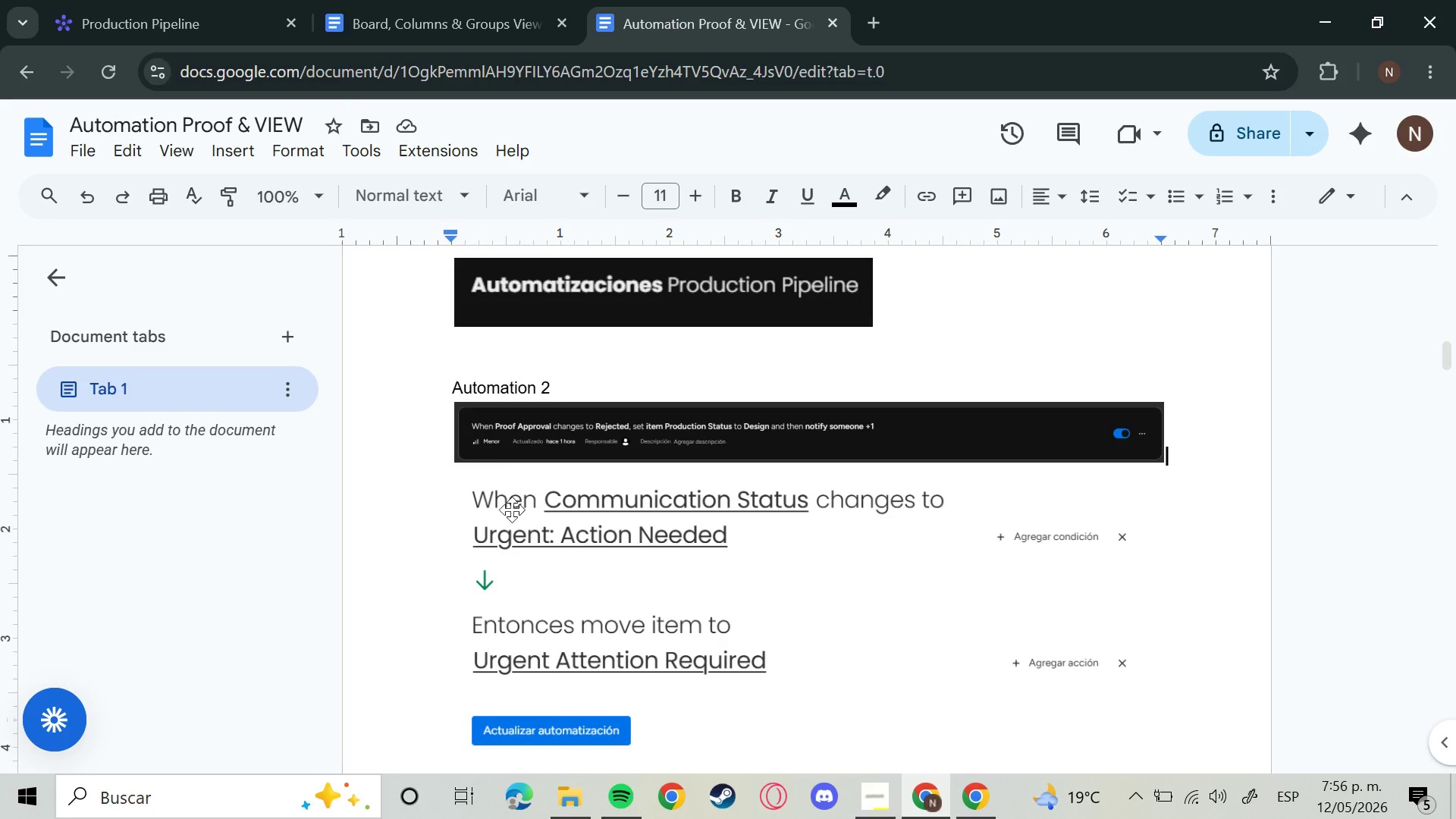 
left_click([588, 547])
 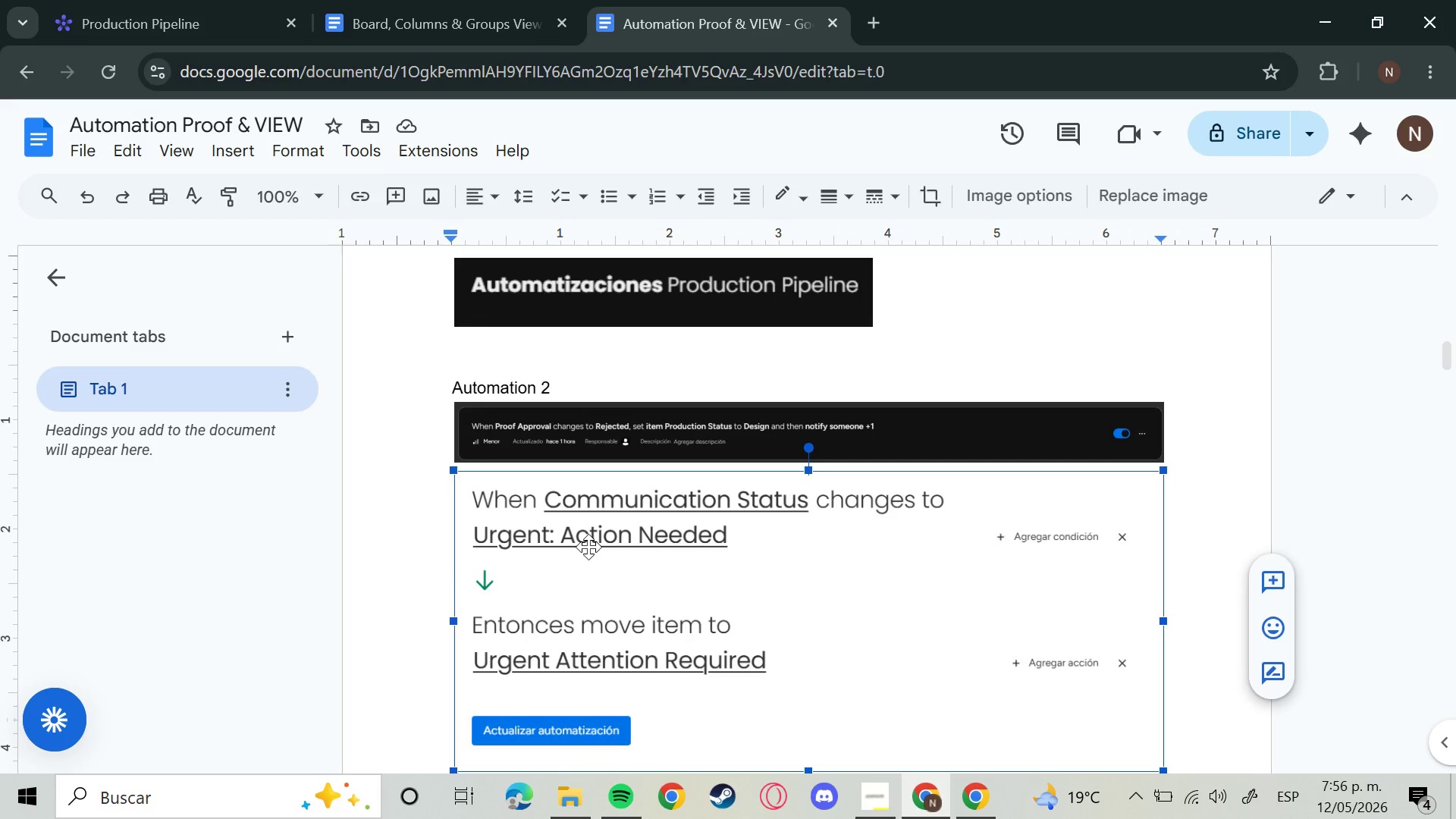 
key(Backspace)
 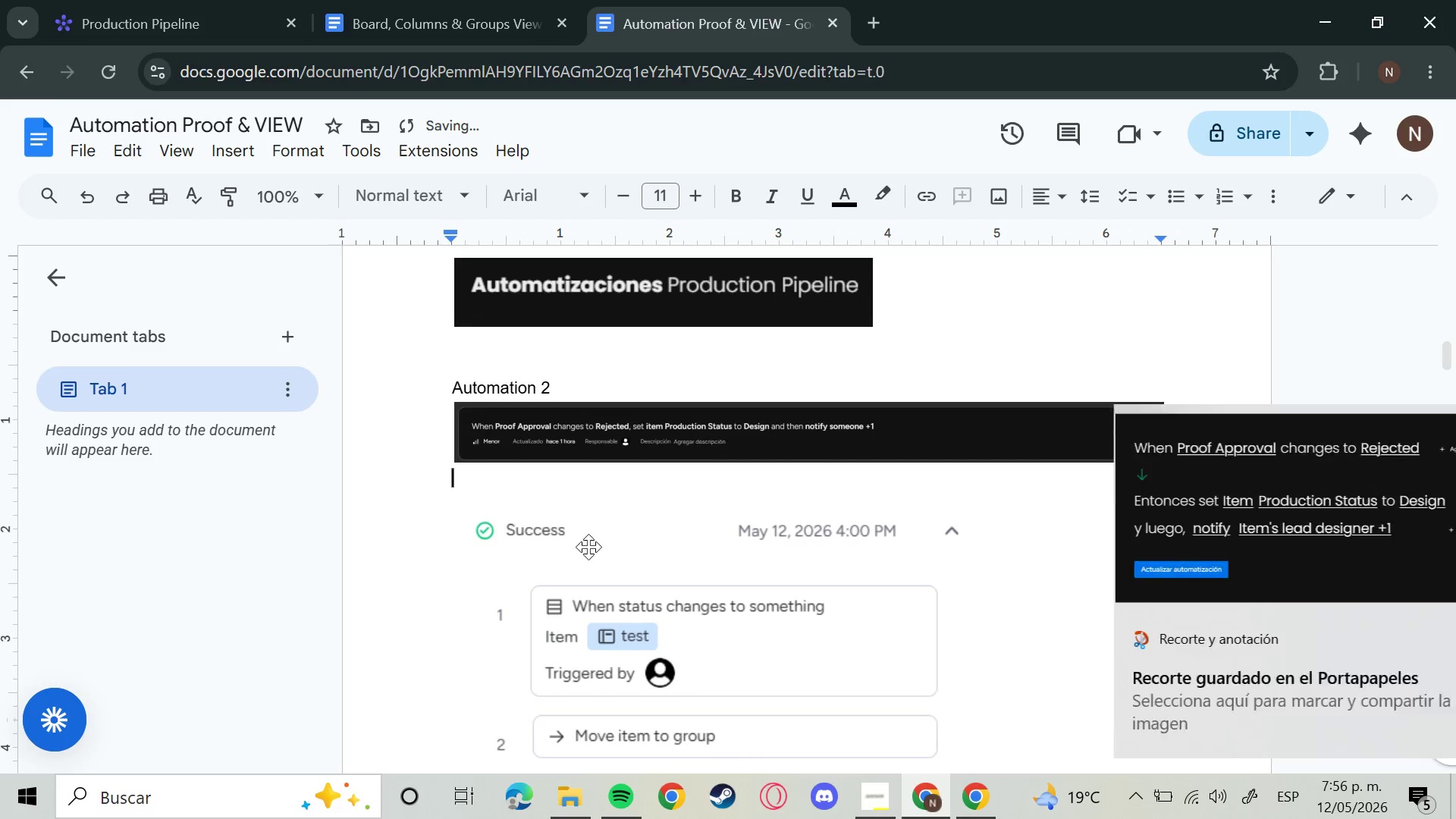 
hold_key(key=ControlLeft, duration=1.23)
 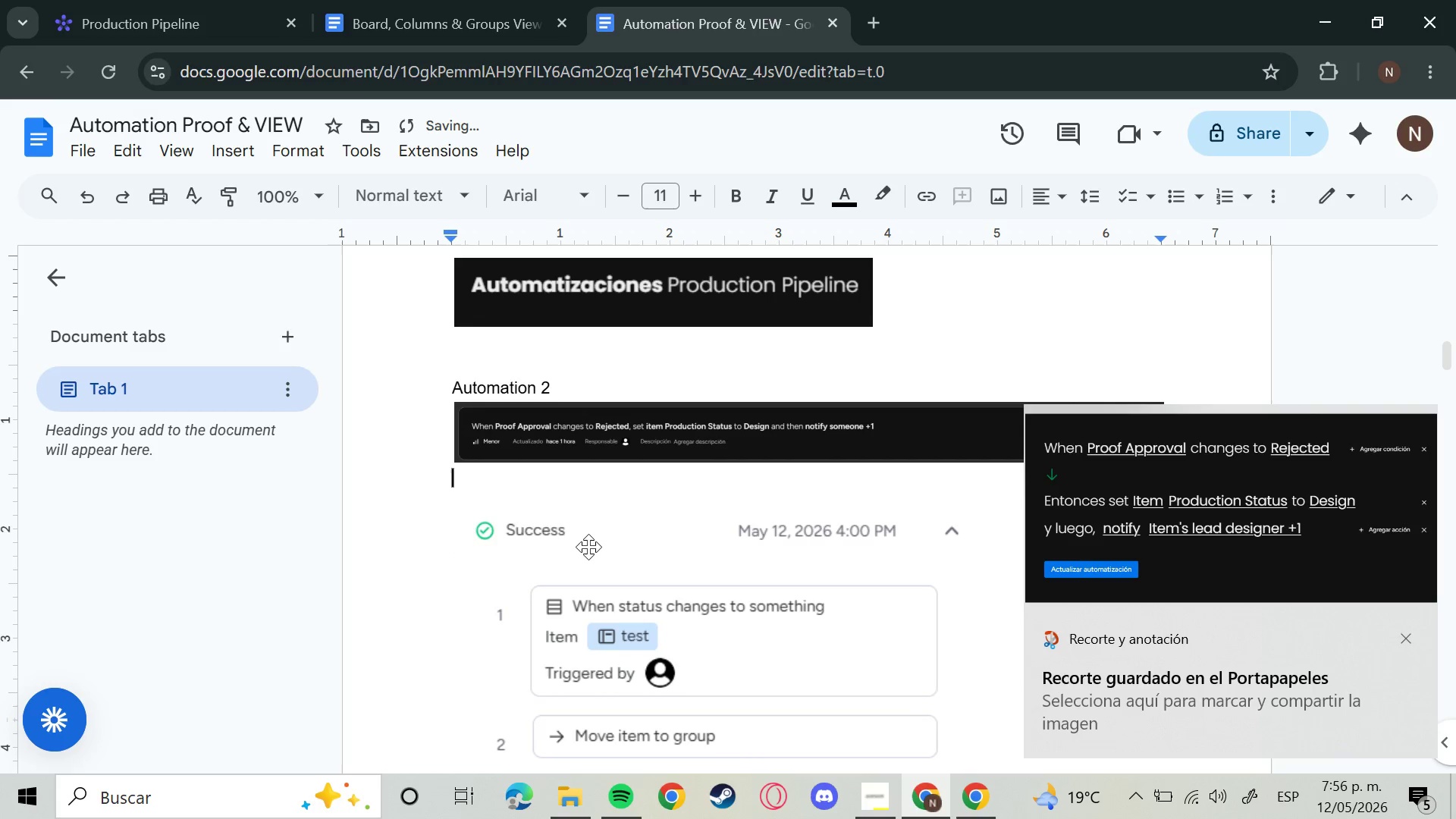 
hold_key(key=ControlLeft, duration=0.98)
 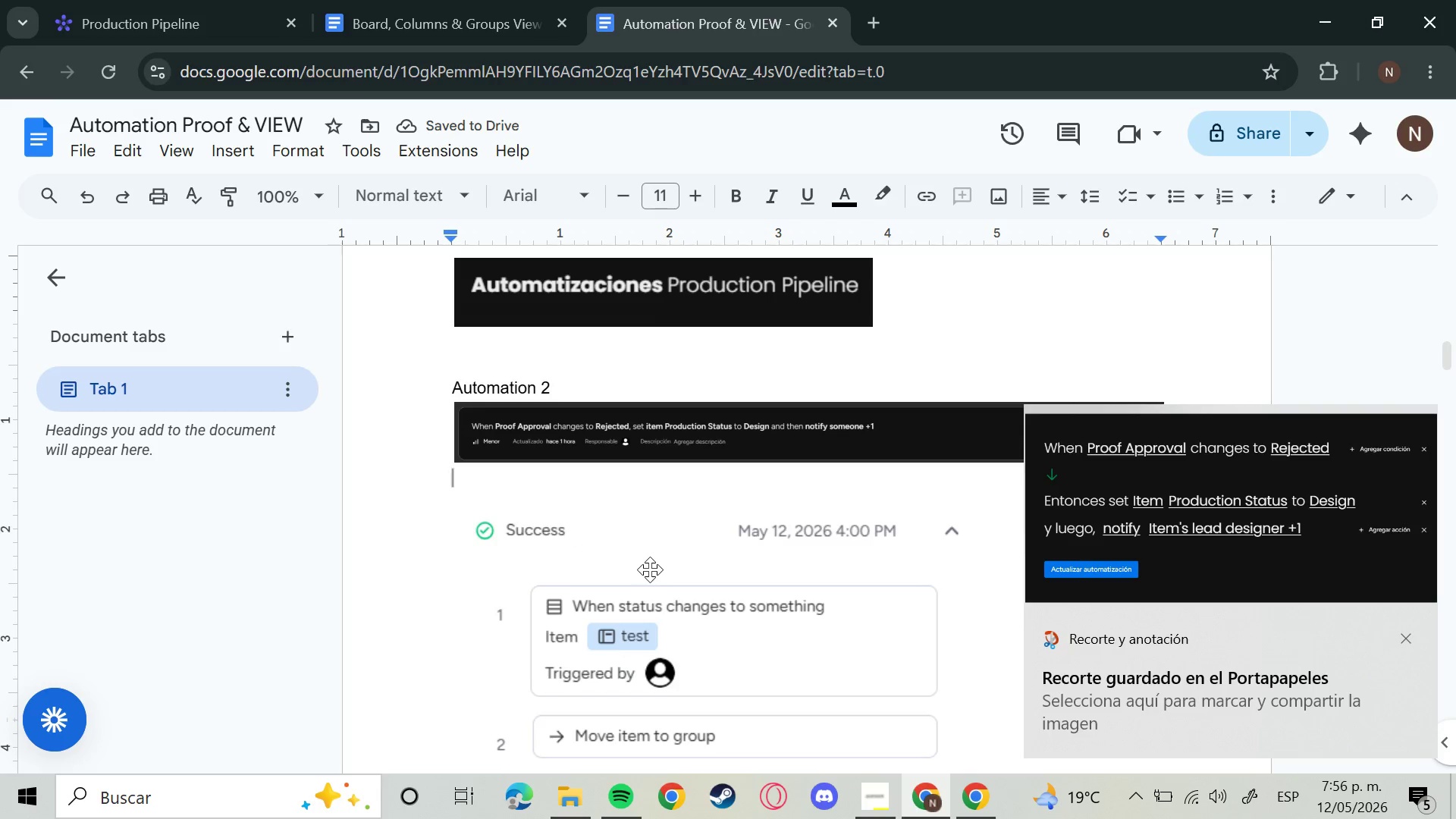 
left_click([650, 570])
 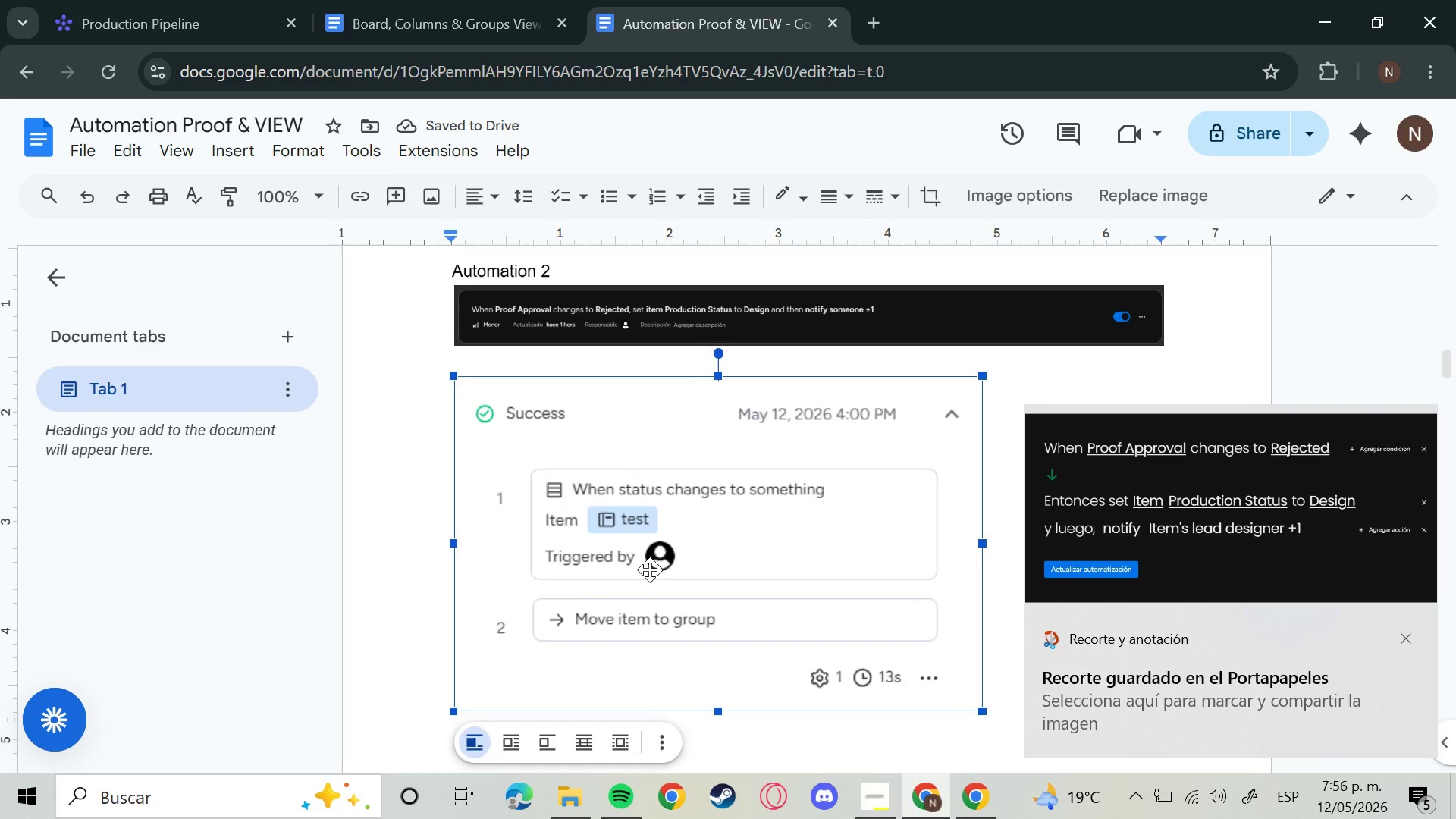 
key(Backspace)
 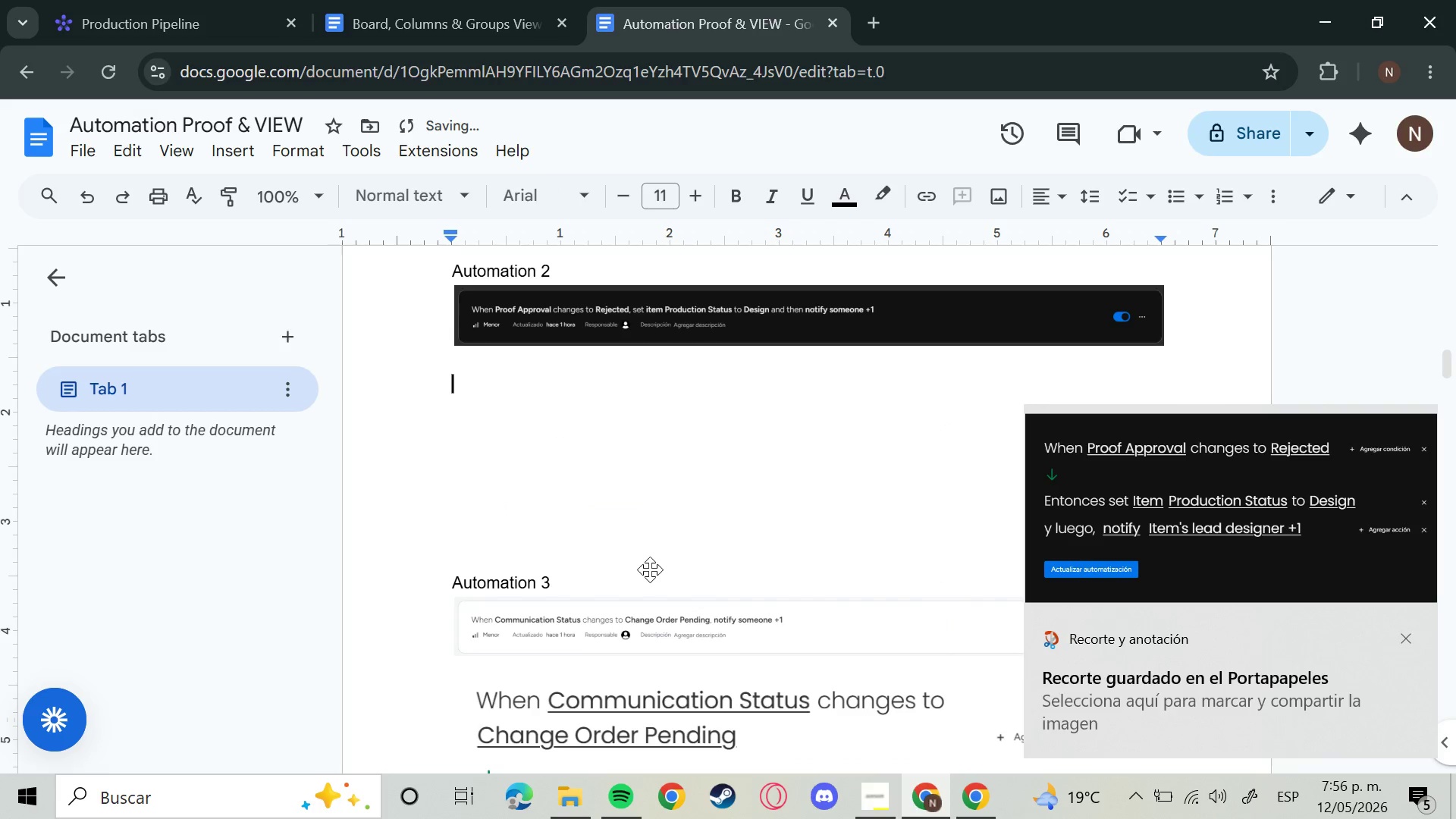 
key(Control+V)
 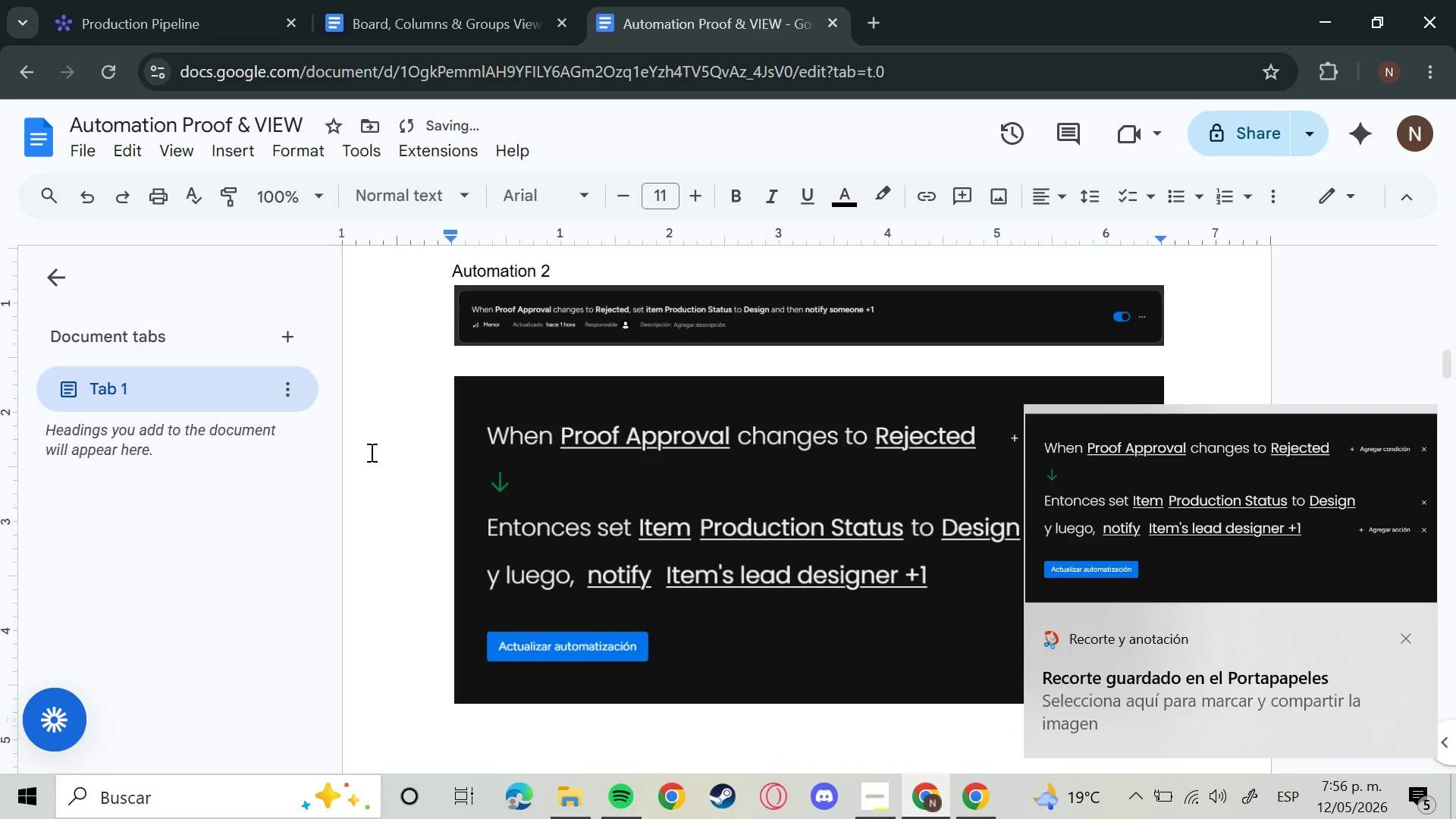 
left_click([428, 417])
 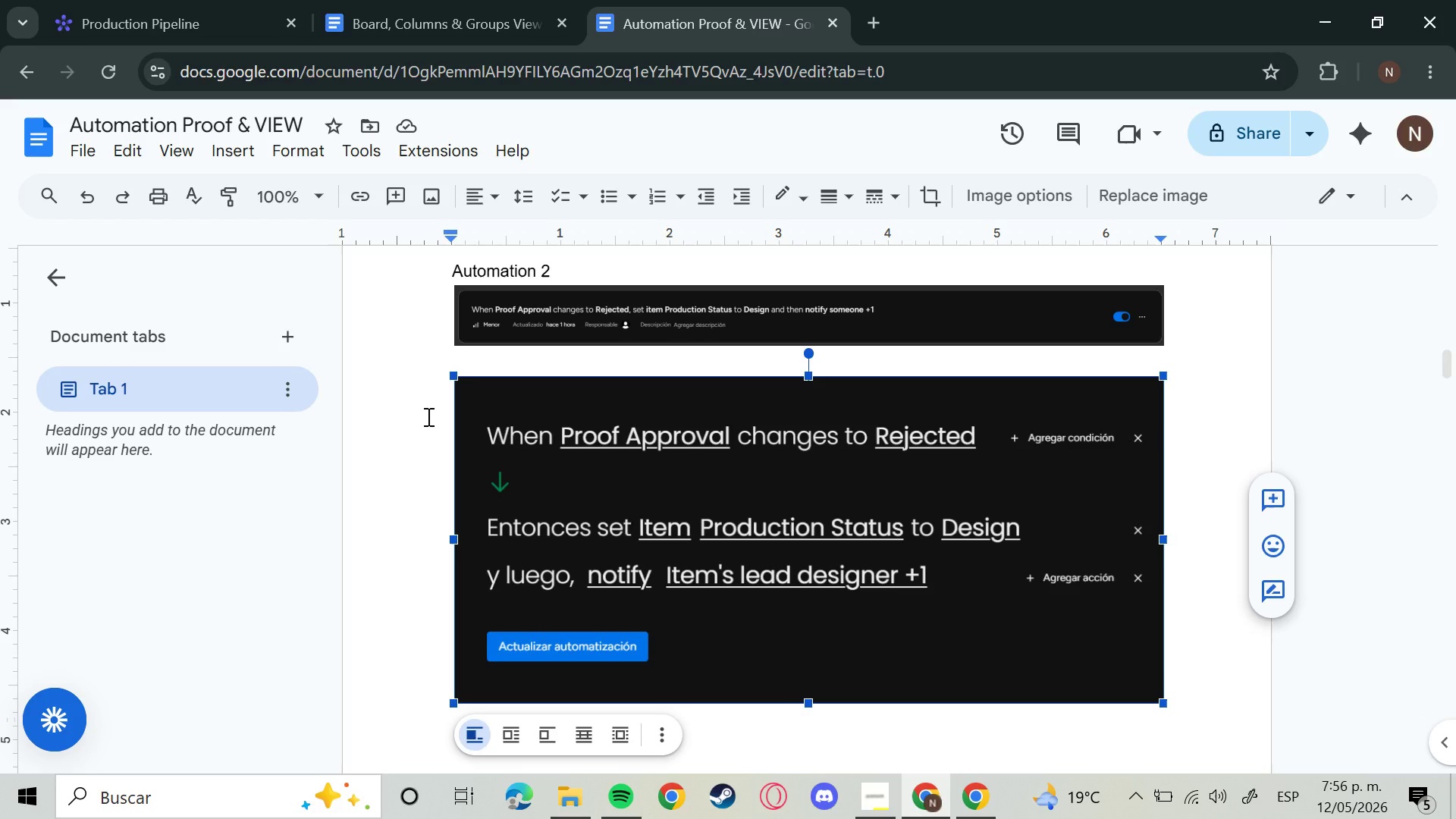 
wait(35.84)
 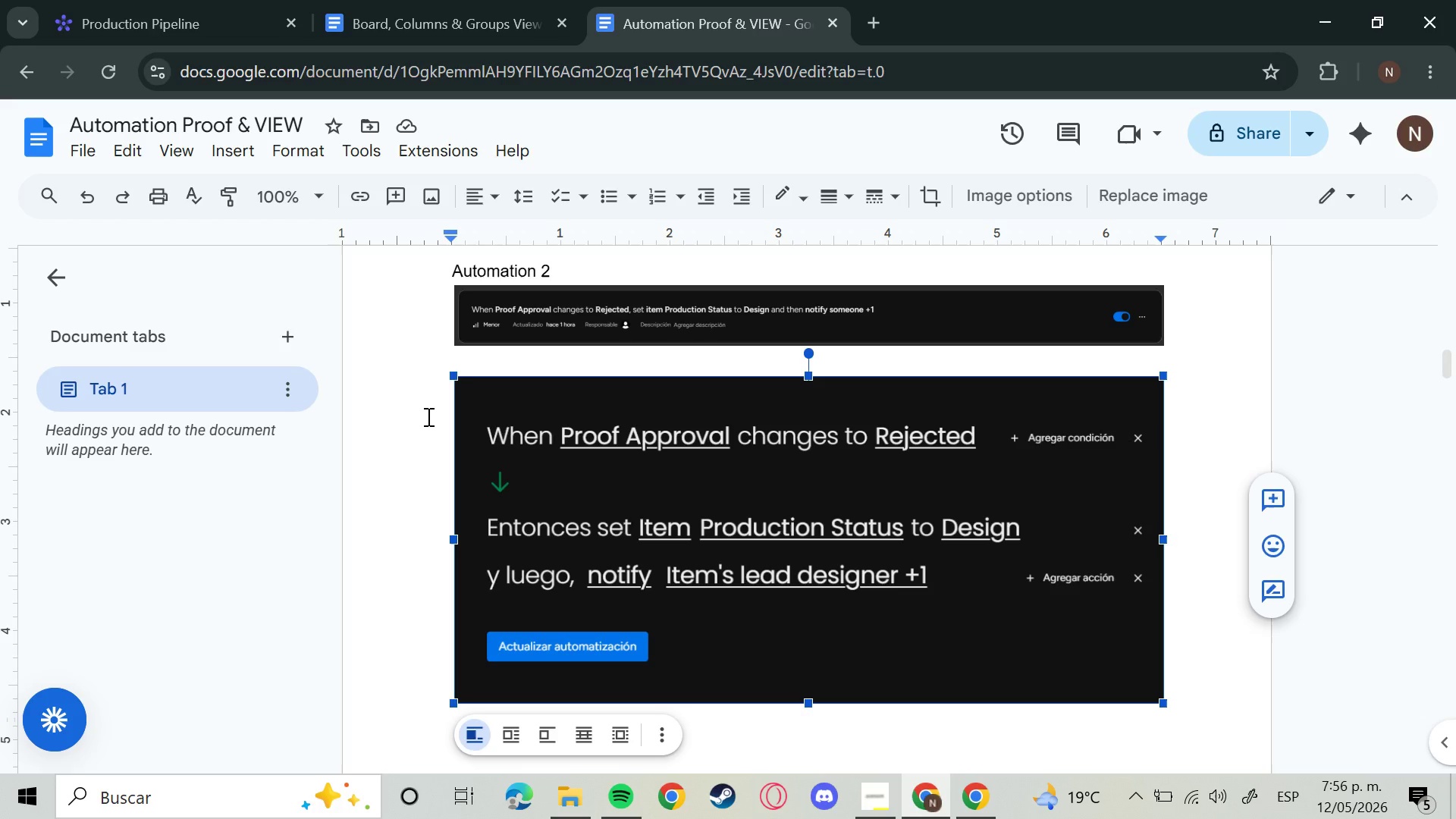 
scroll: coordinate [625, 460], scroll_direction: down, amount: 3.0
 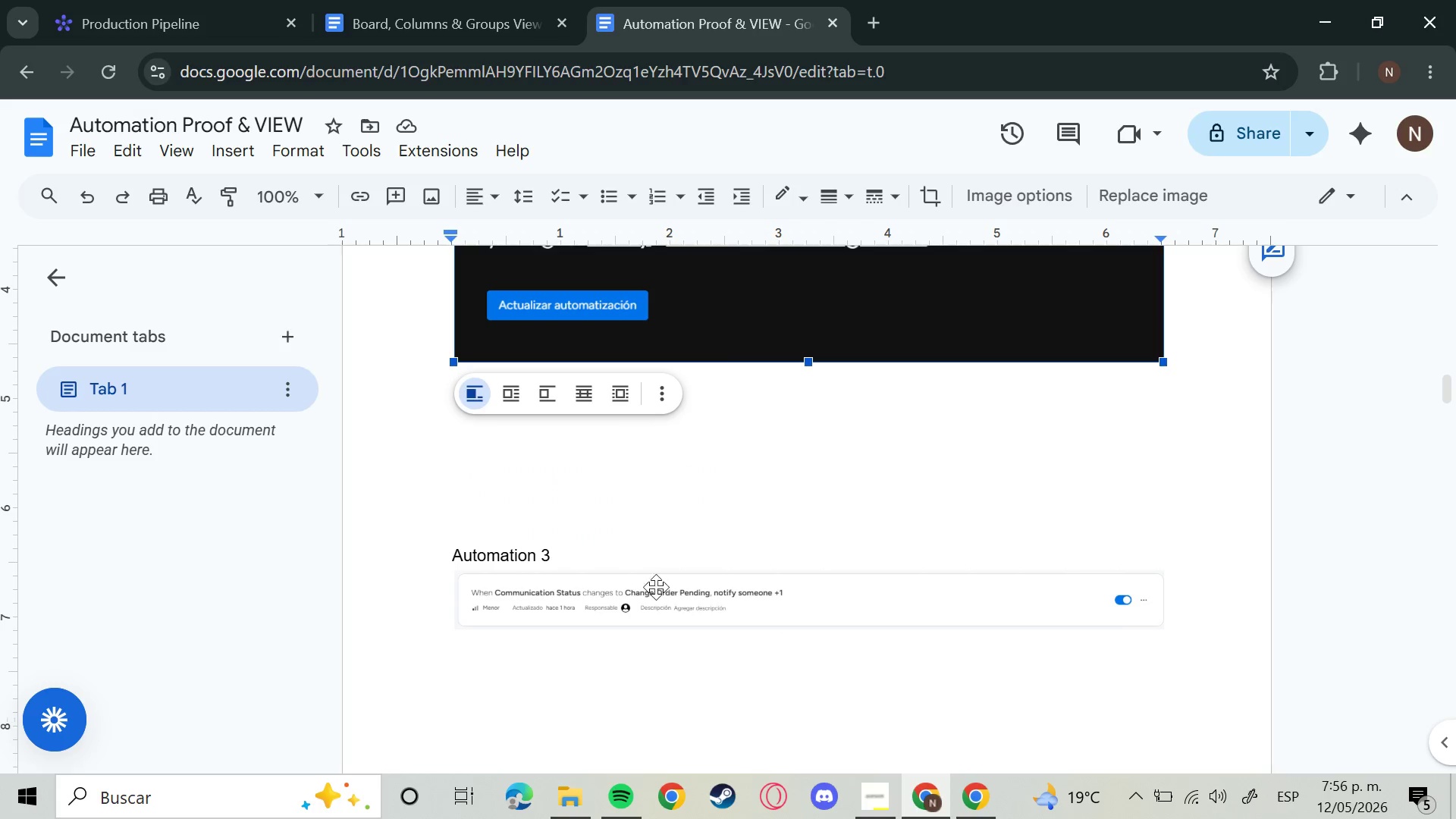 
scroll: coordinate [821, 667], scroll_direction: up, amount: 5.0
 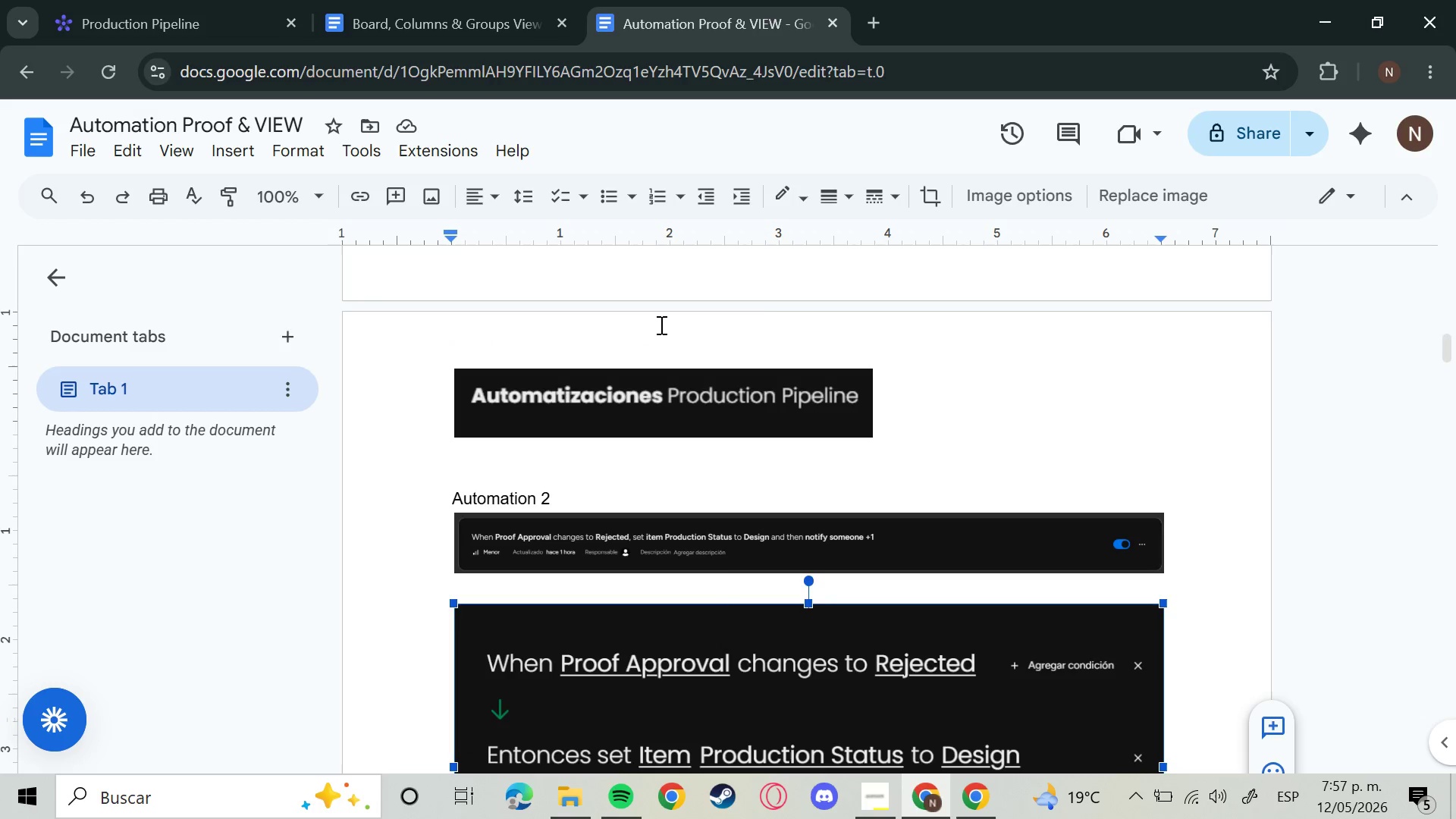 
scroll: coordinate [671, 551], scroll_direction: down, amount: 6.0
 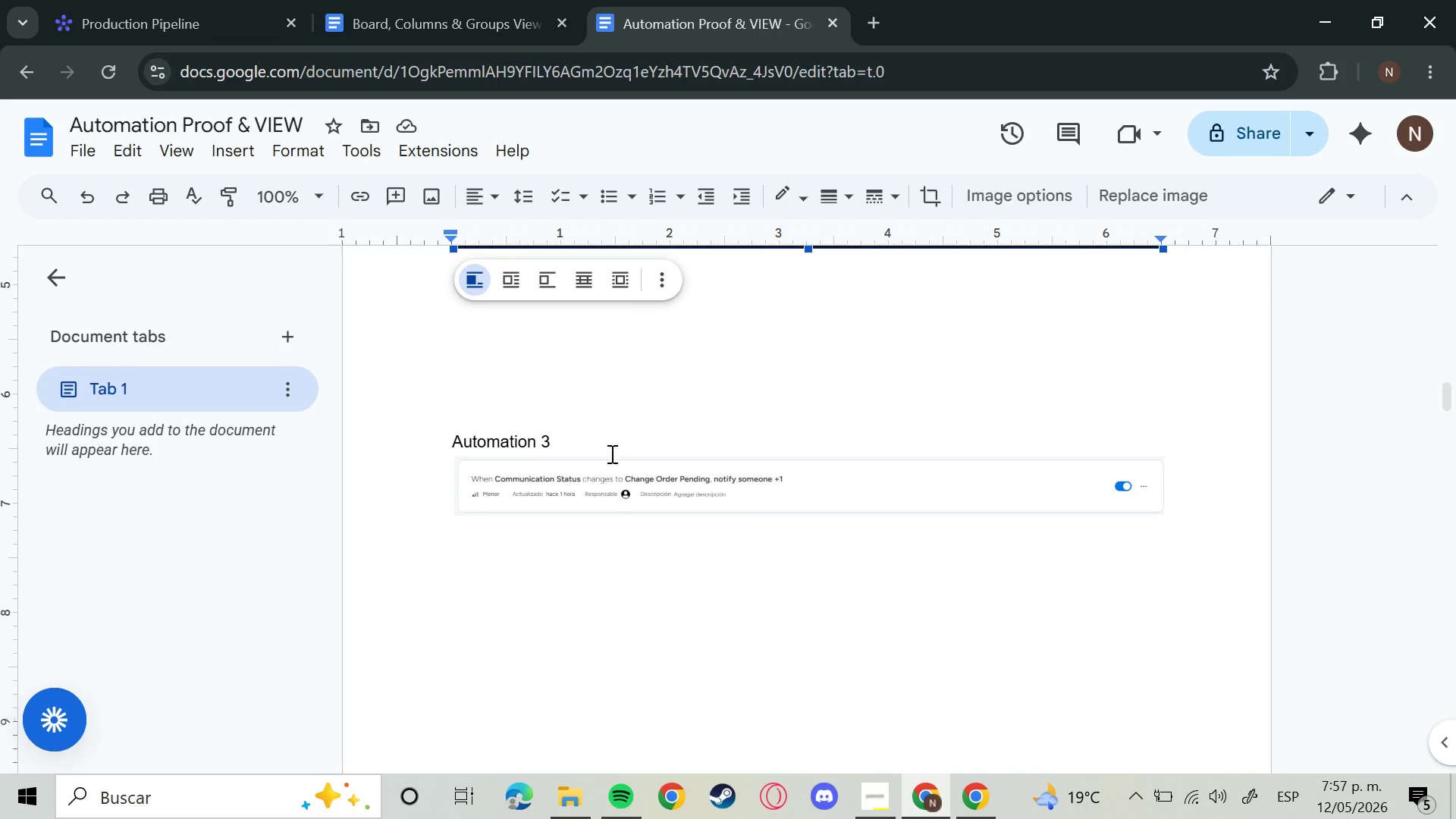 
scroll: coordinate [698, 505], scroll_direction: up, amount: 2.0
 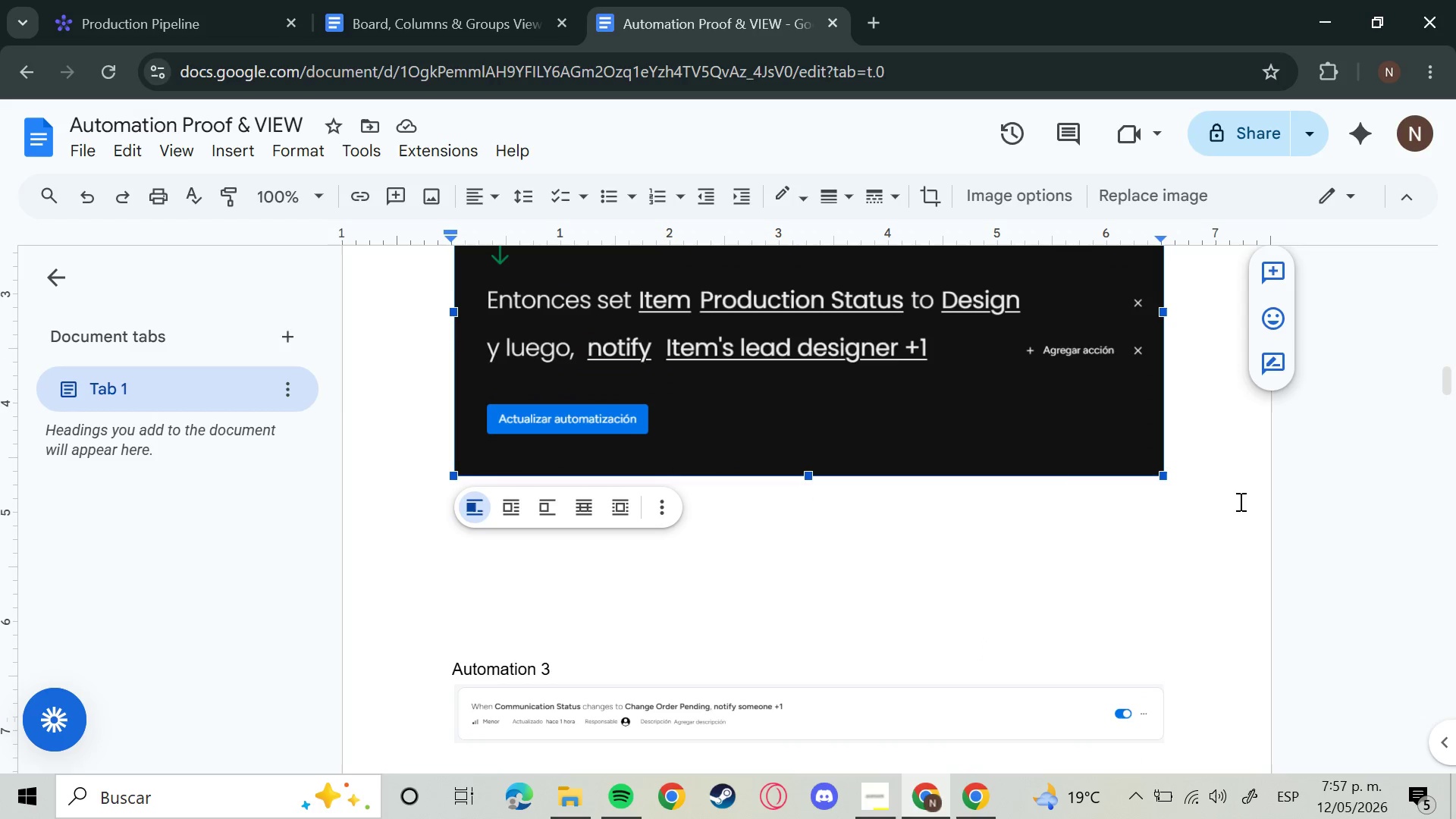 
left_click([1211, 495])
 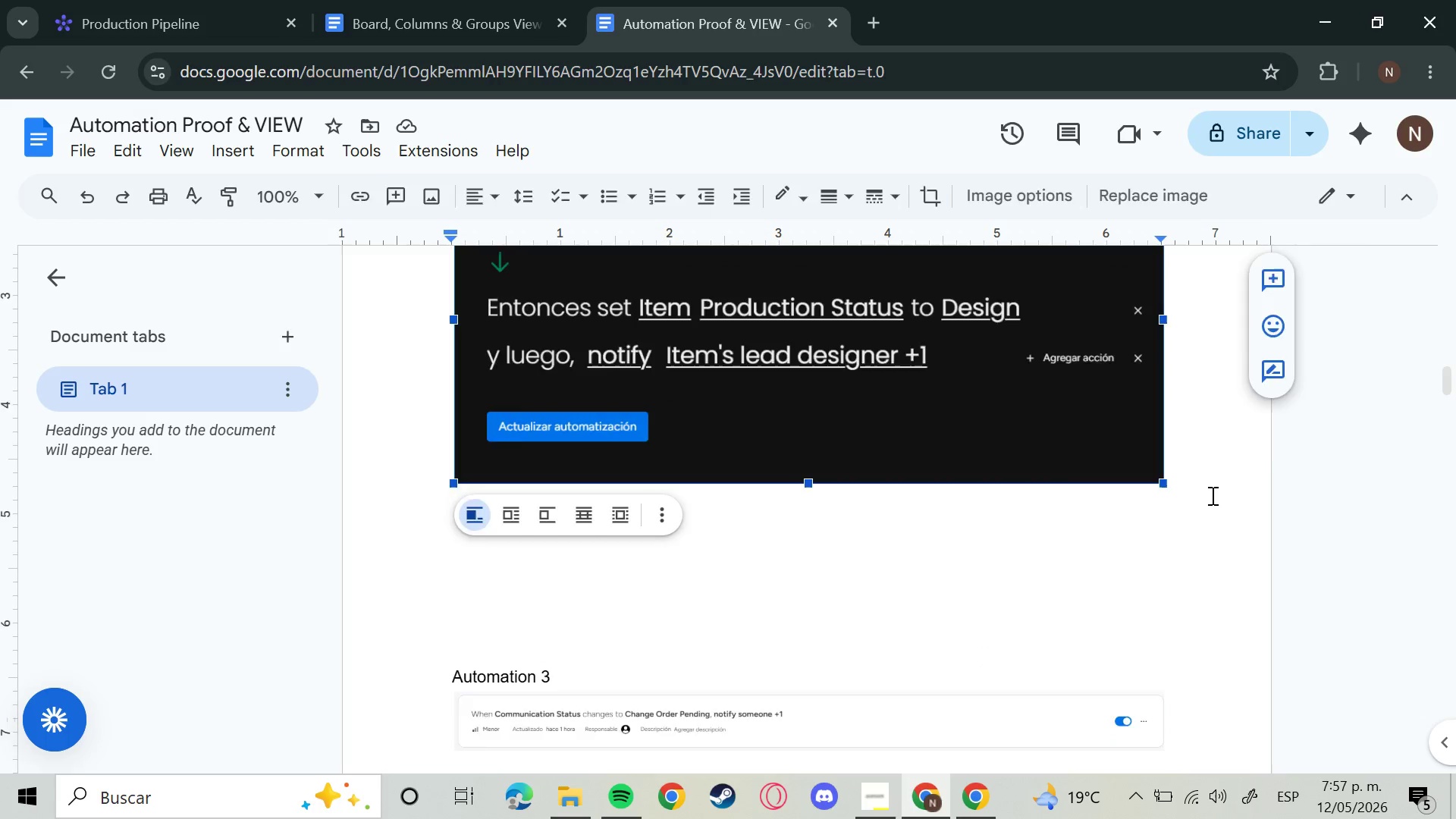 
scroll: coordinate [1211, 495], scroll_direction: up, amount: 1.0
 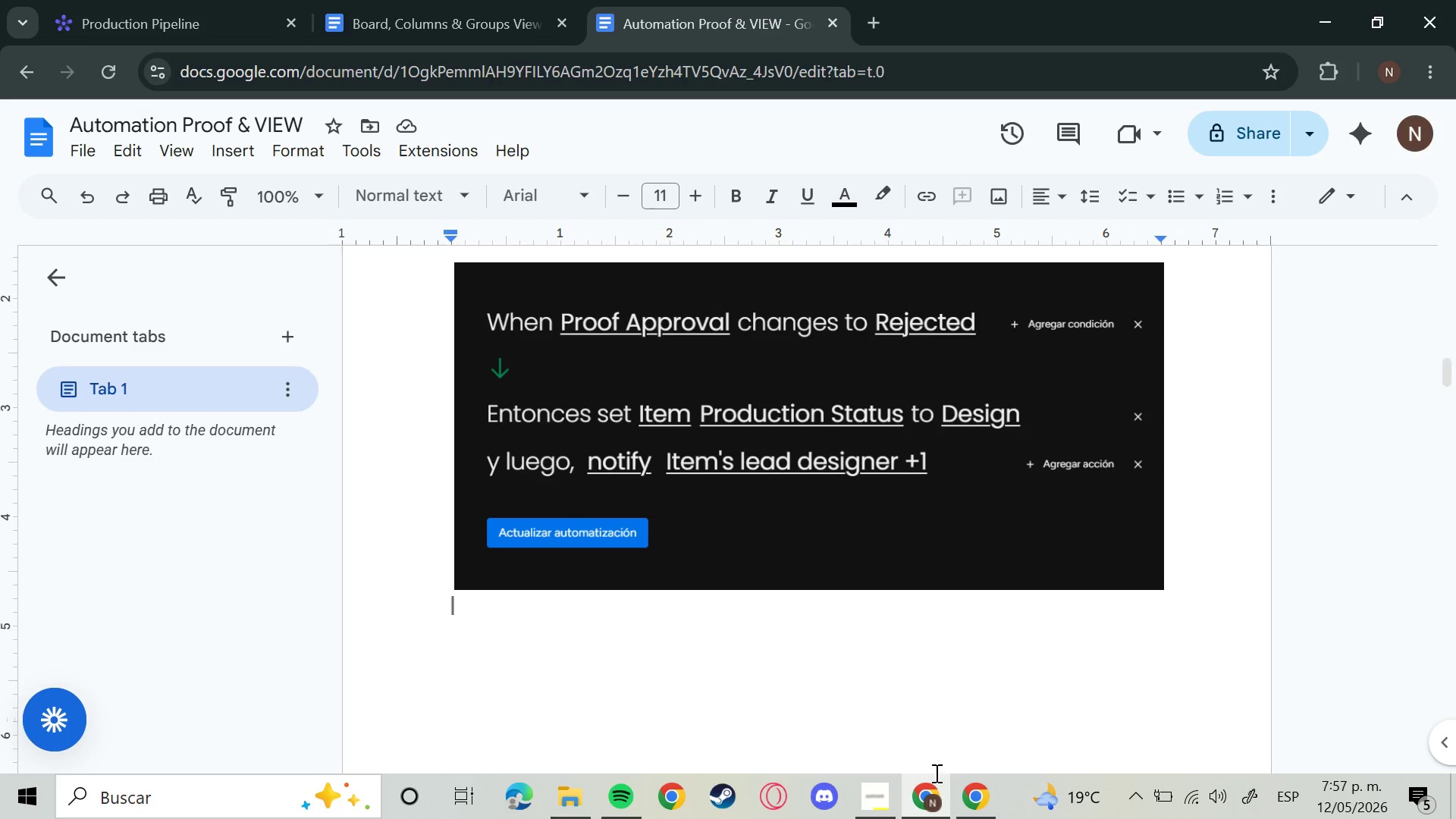 
left_click([447, 0])
 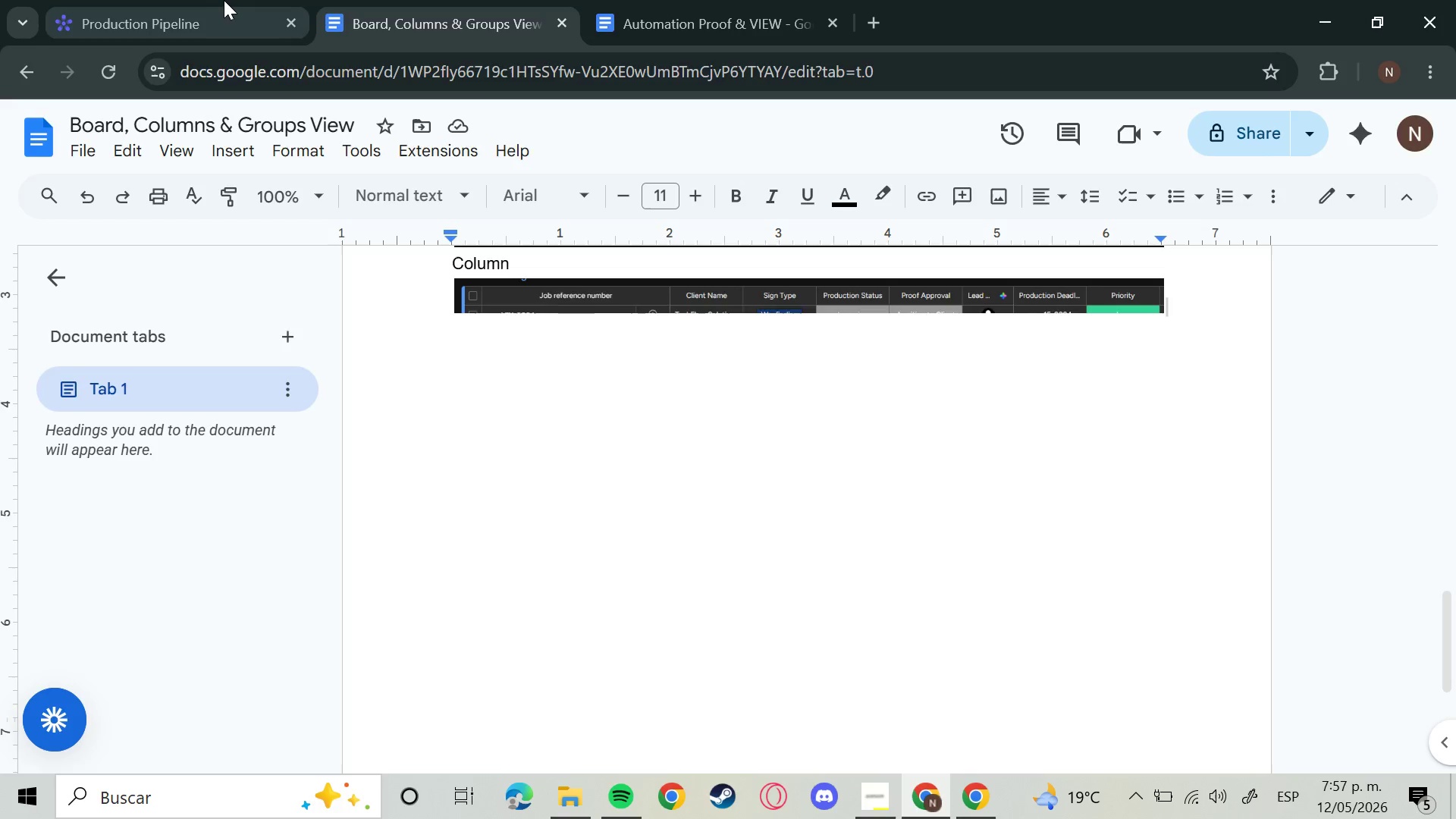 
left_click([218, 0])
 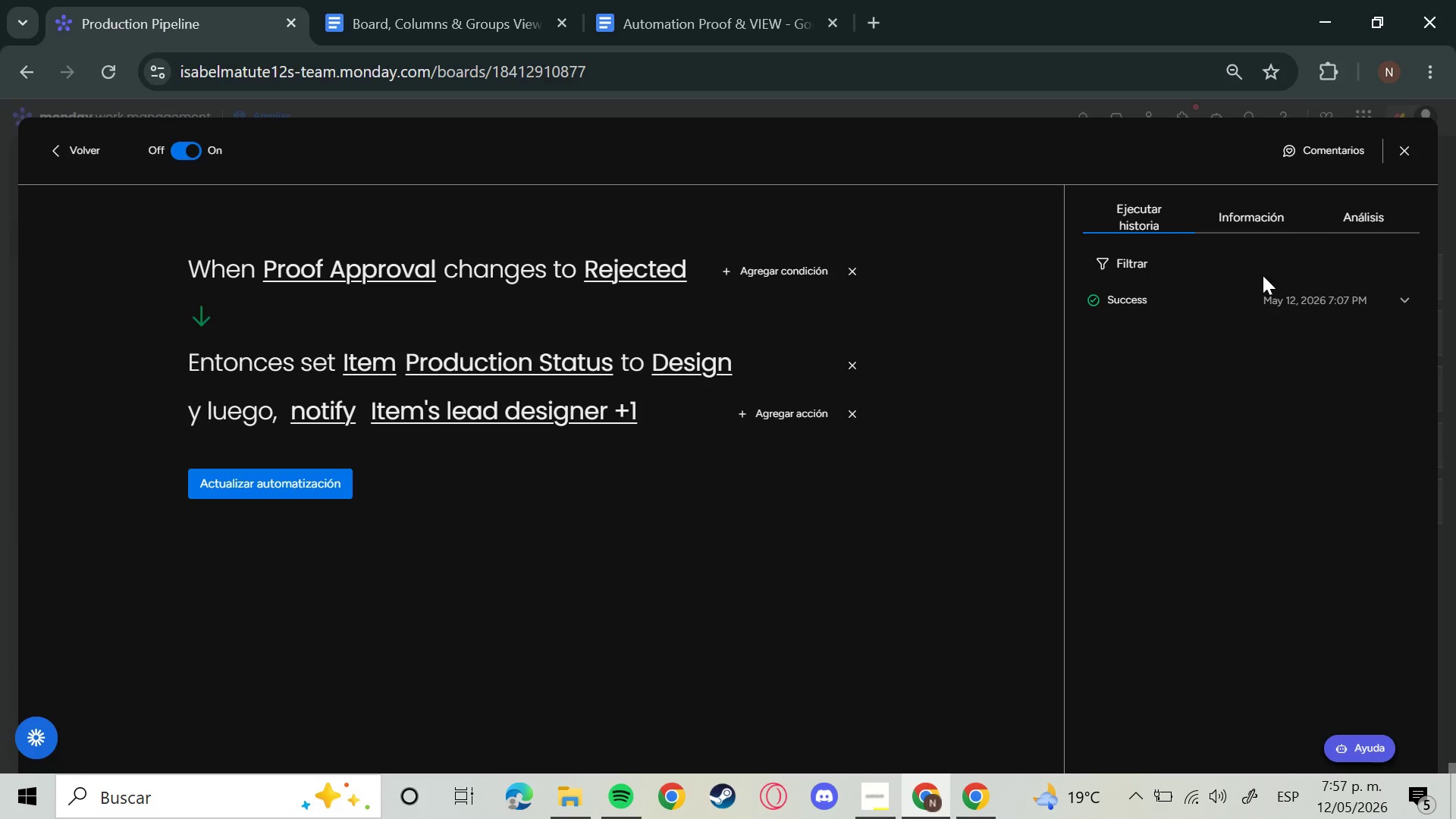 
left_click_drag(start_coordinate=[1228, 306], to_coordinate=[1222, 306])
 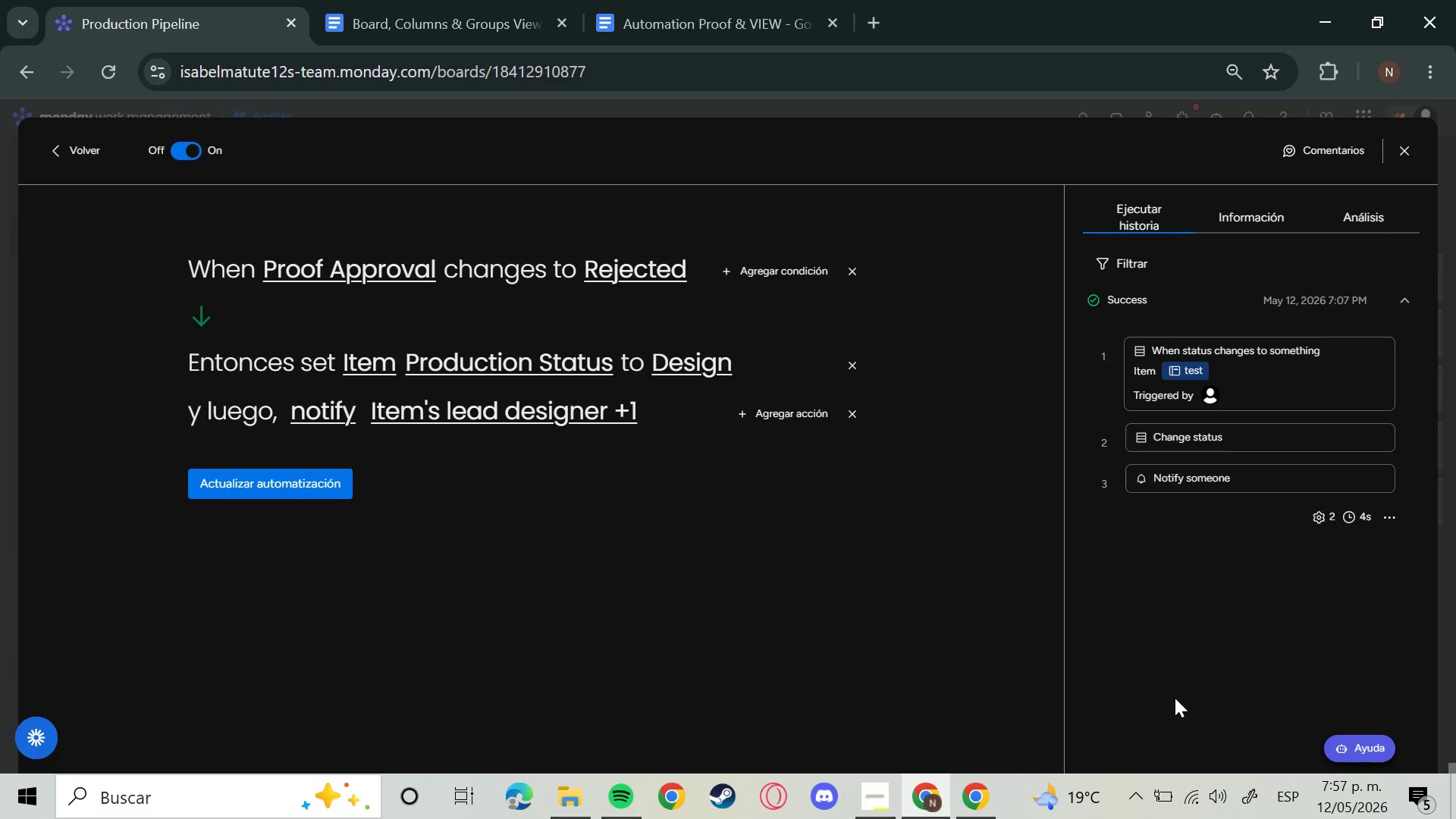 
key(Meta+Shift+S)
 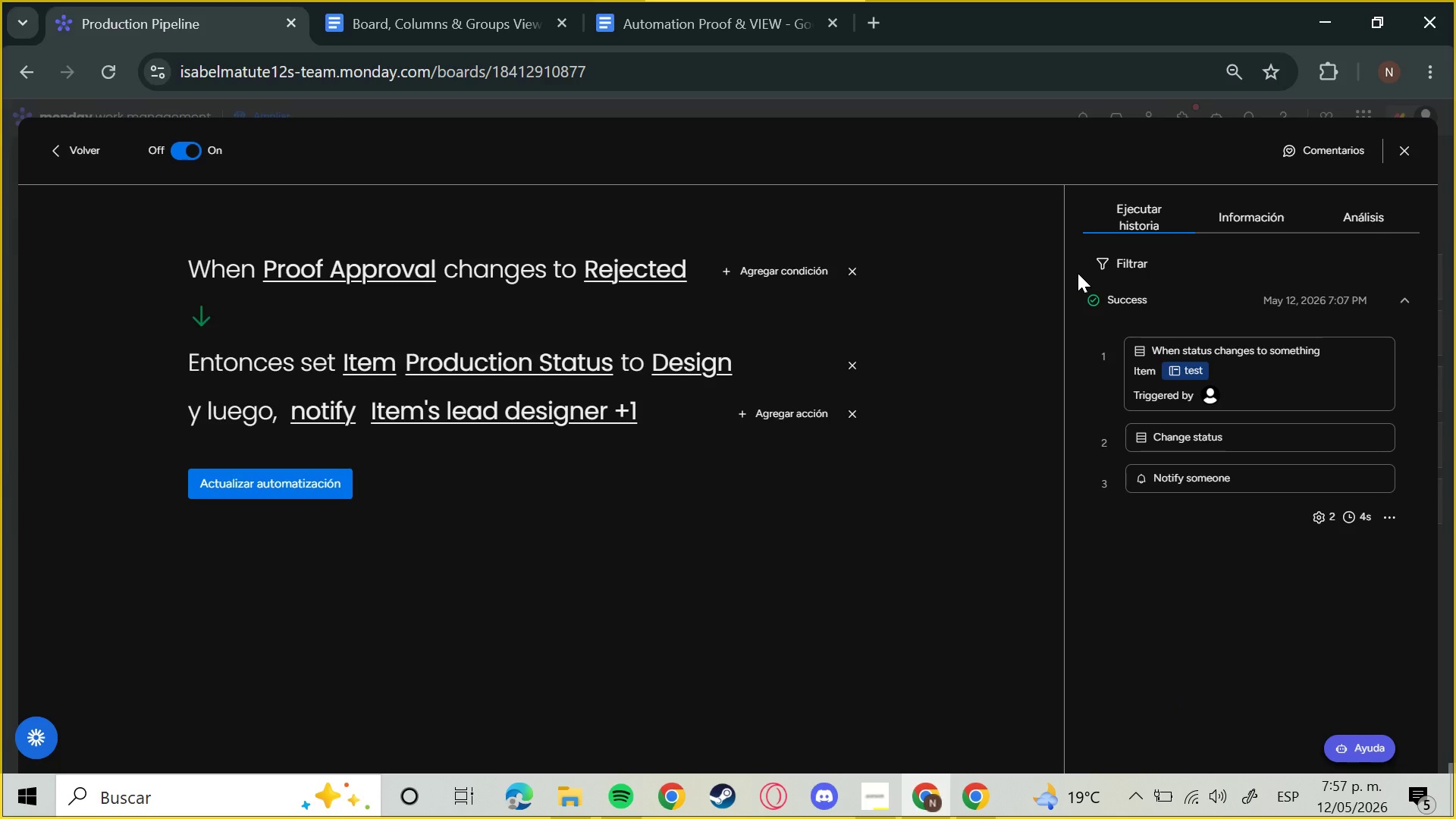 
left_click_drag(start_coordinate=[1075, 271], to_coordinate=[1427, 548])
 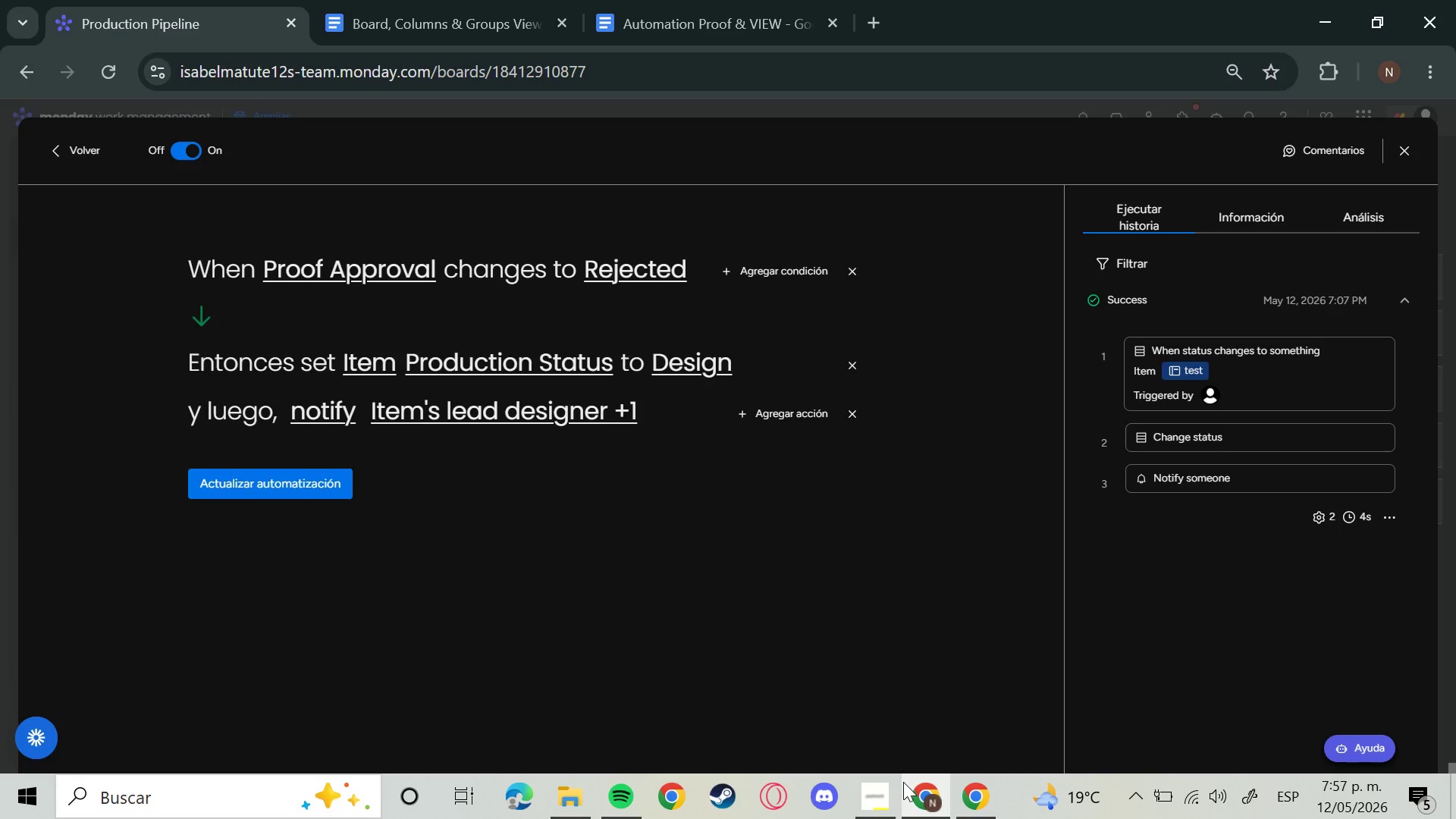 
wait(5.08)
 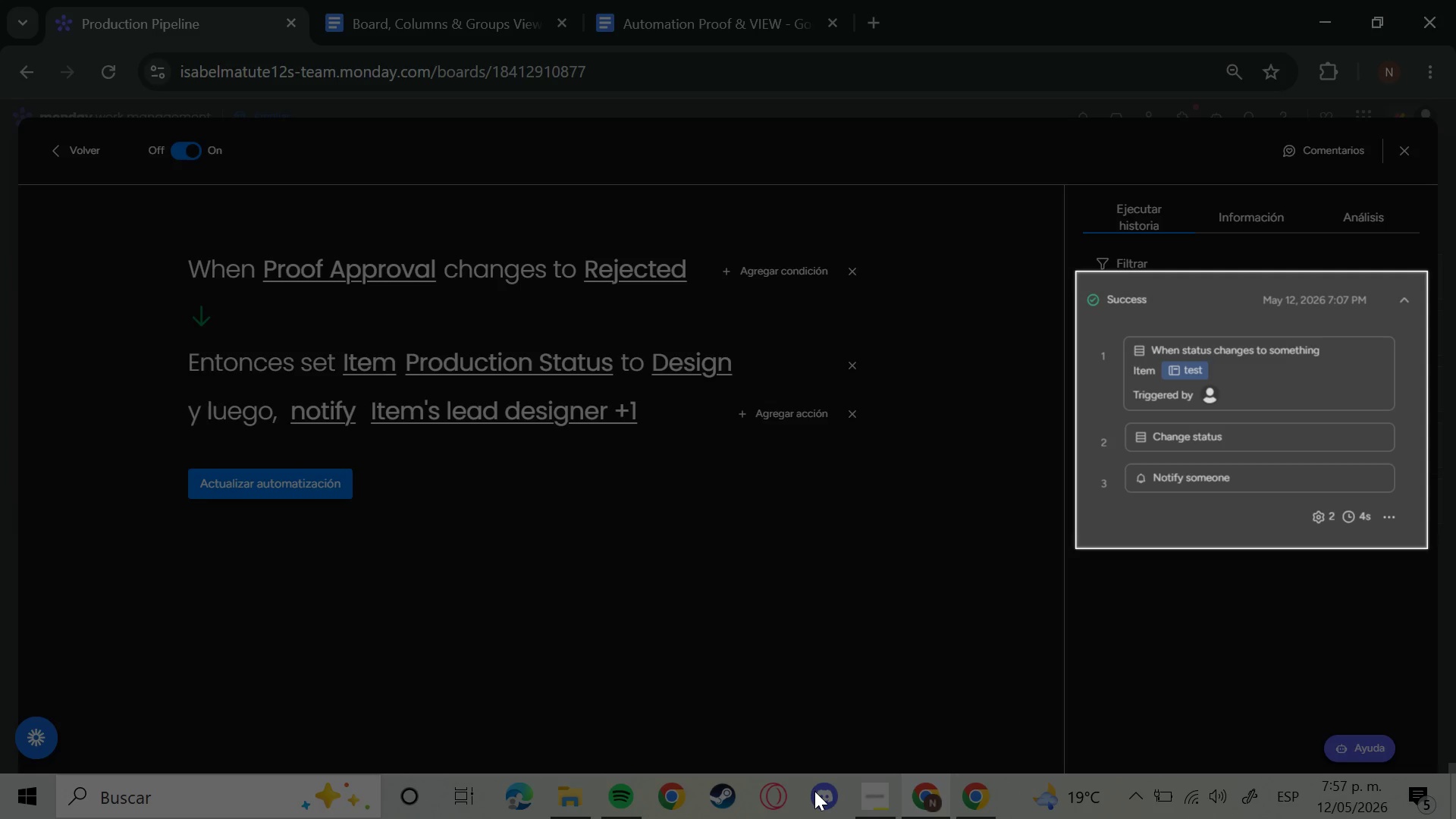 
left_click([859, 799])